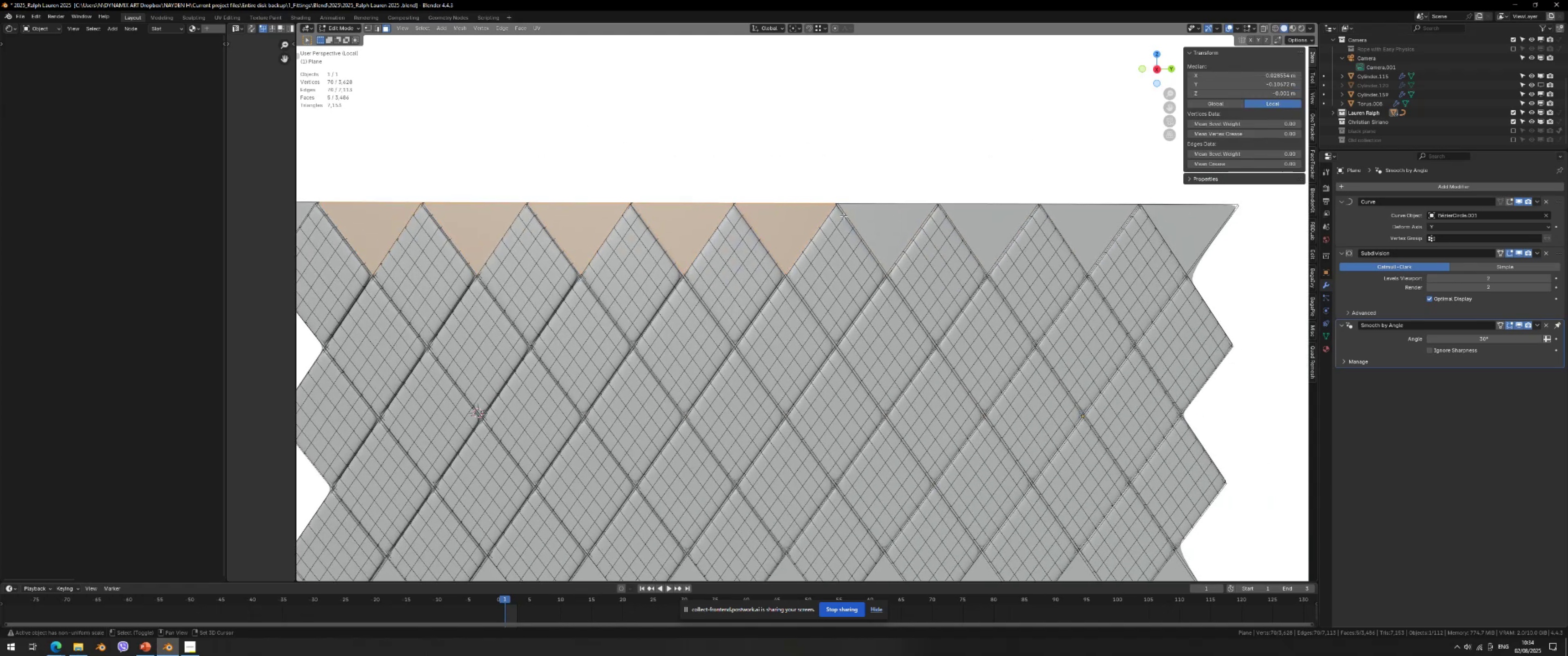 
left_click_drag(start_coordinate=[897, 188], to_coordinate=[869, 226])
 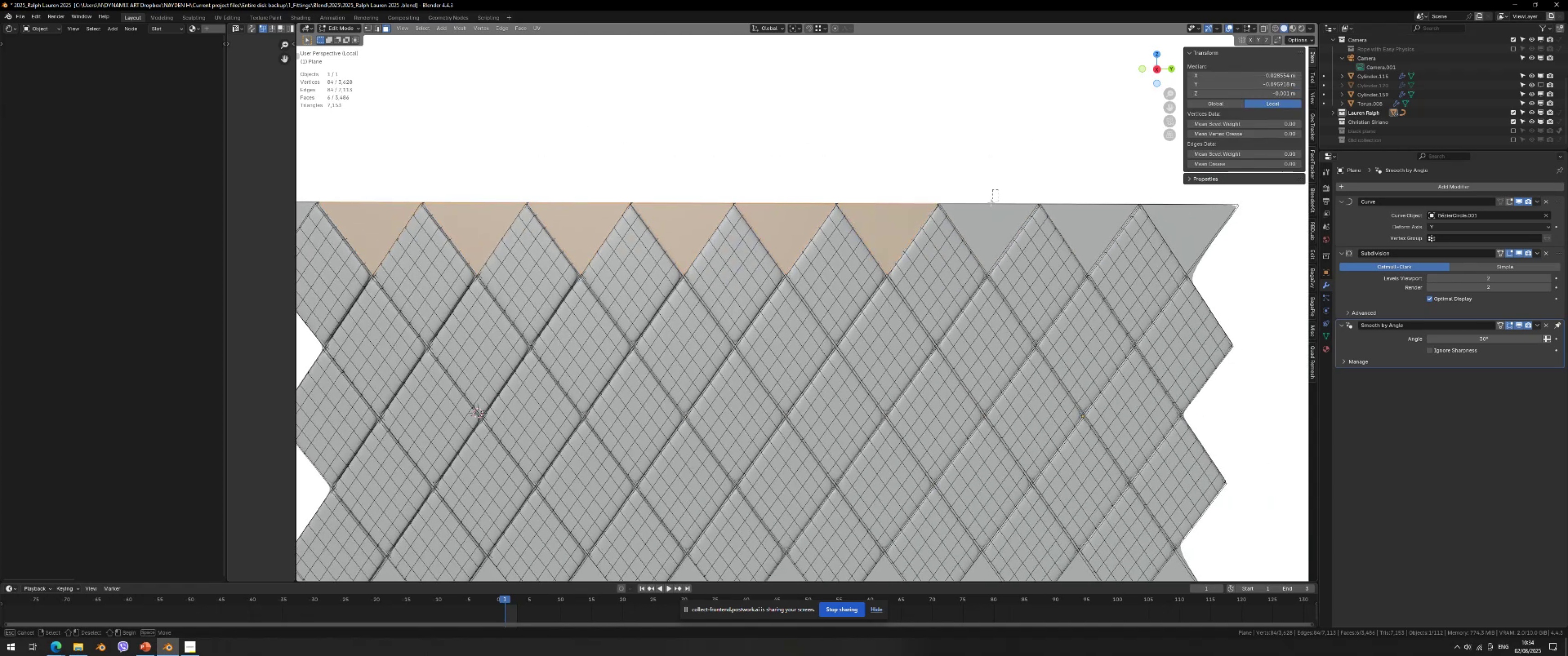 
hold_key(key=ShiftLeft, duration=1.52)
left_click_drag(start_coordinate=[998, 190], to_coordinate=[985, 213])
 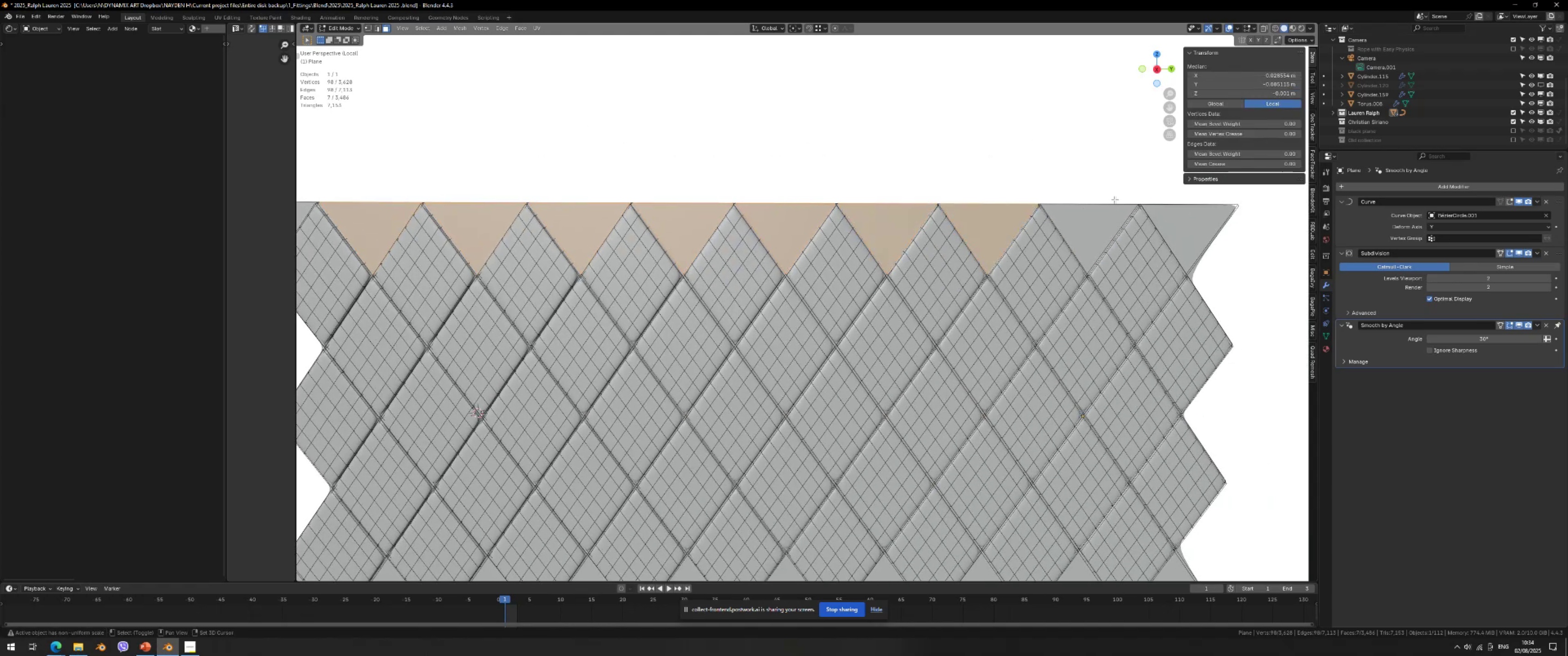 
left_click_drag(start_coordinate=[1103, 181], to_coordinate=[1082, 217])
 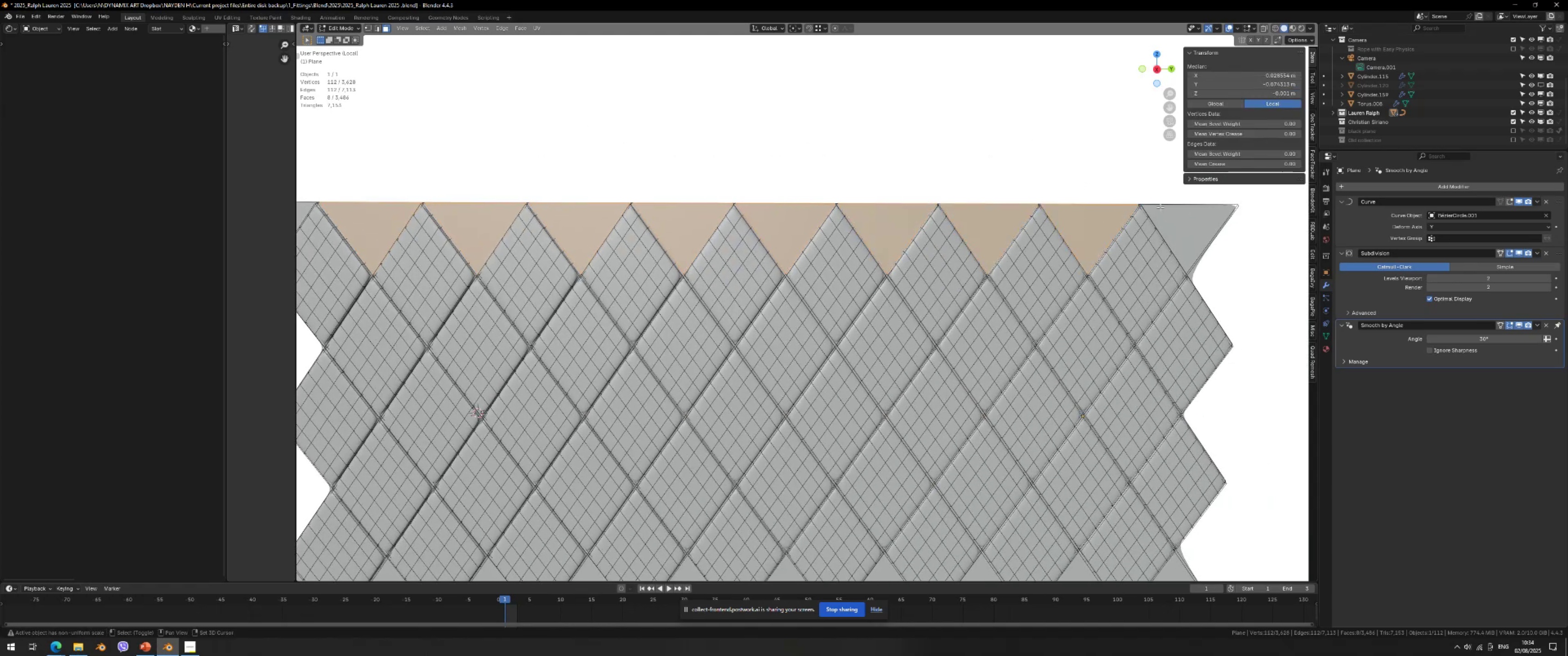 
hold_key(key=ShiftLeft, duration=0.38)
left_click_drag(start_coordinate=[1186, 188], to_coordinate=[1171, 214])
 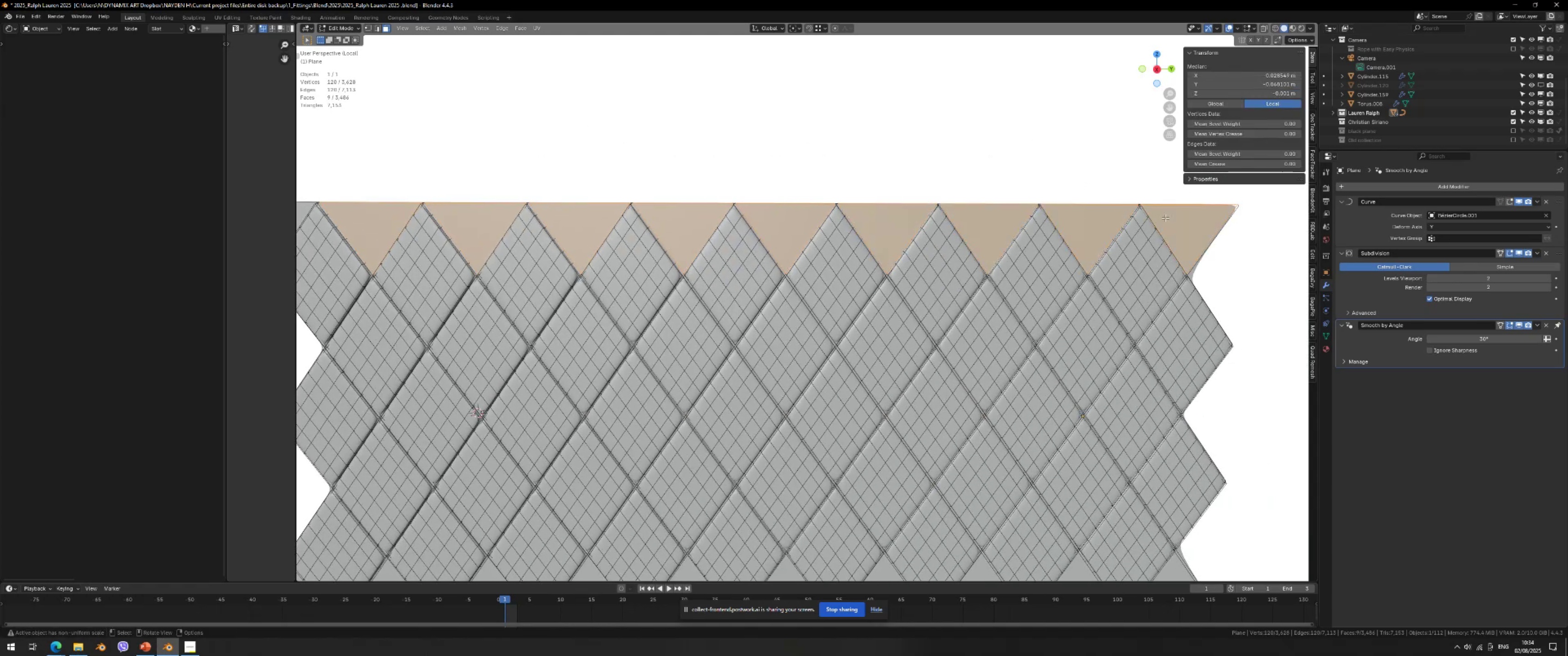 
key(Delete)
 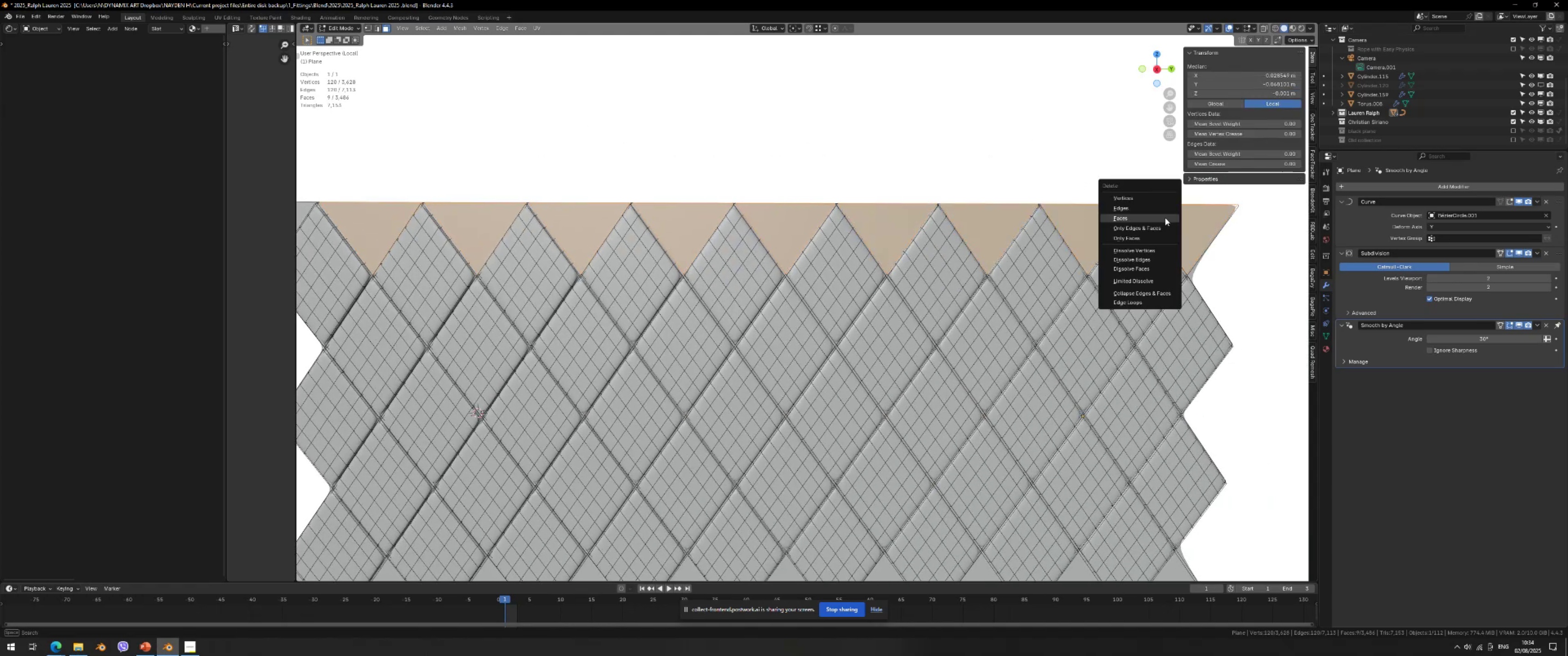 
left_click([1165, 218])
 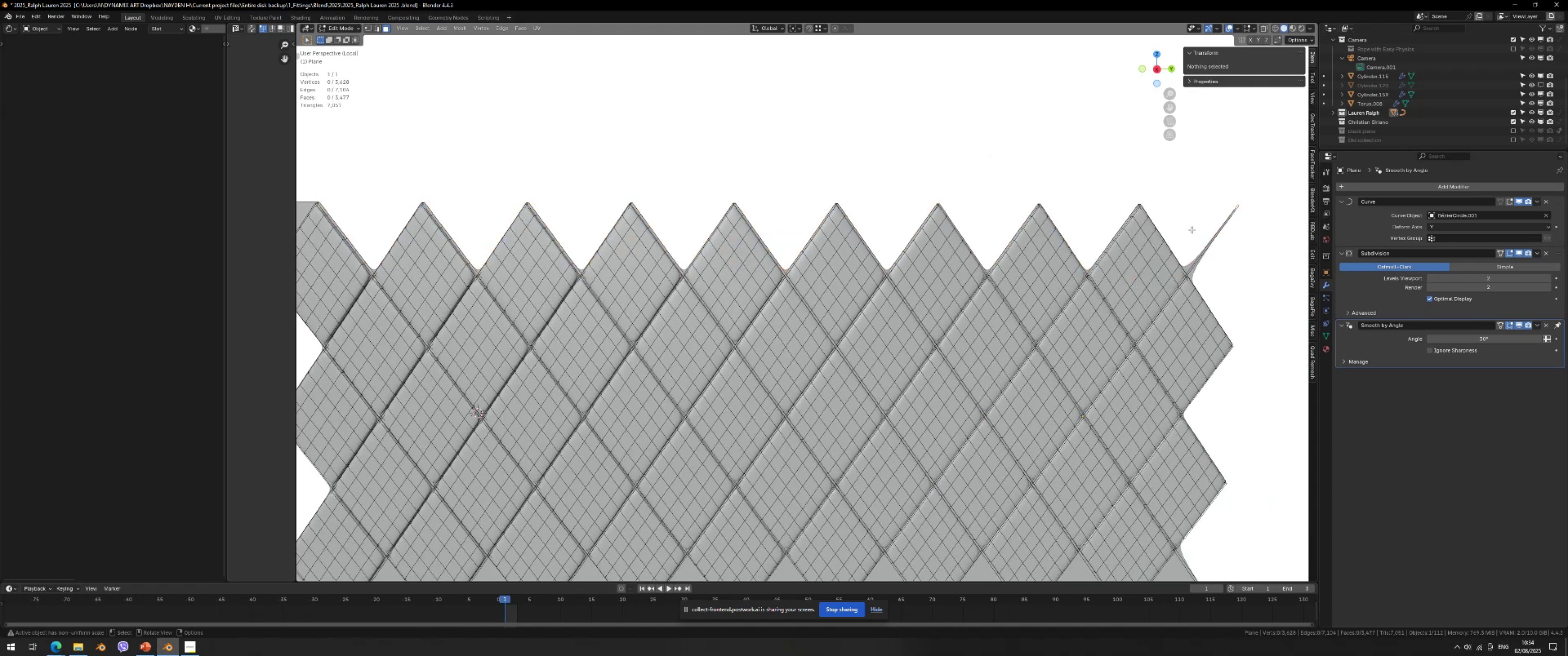 
key(Control+ControlLeft)
 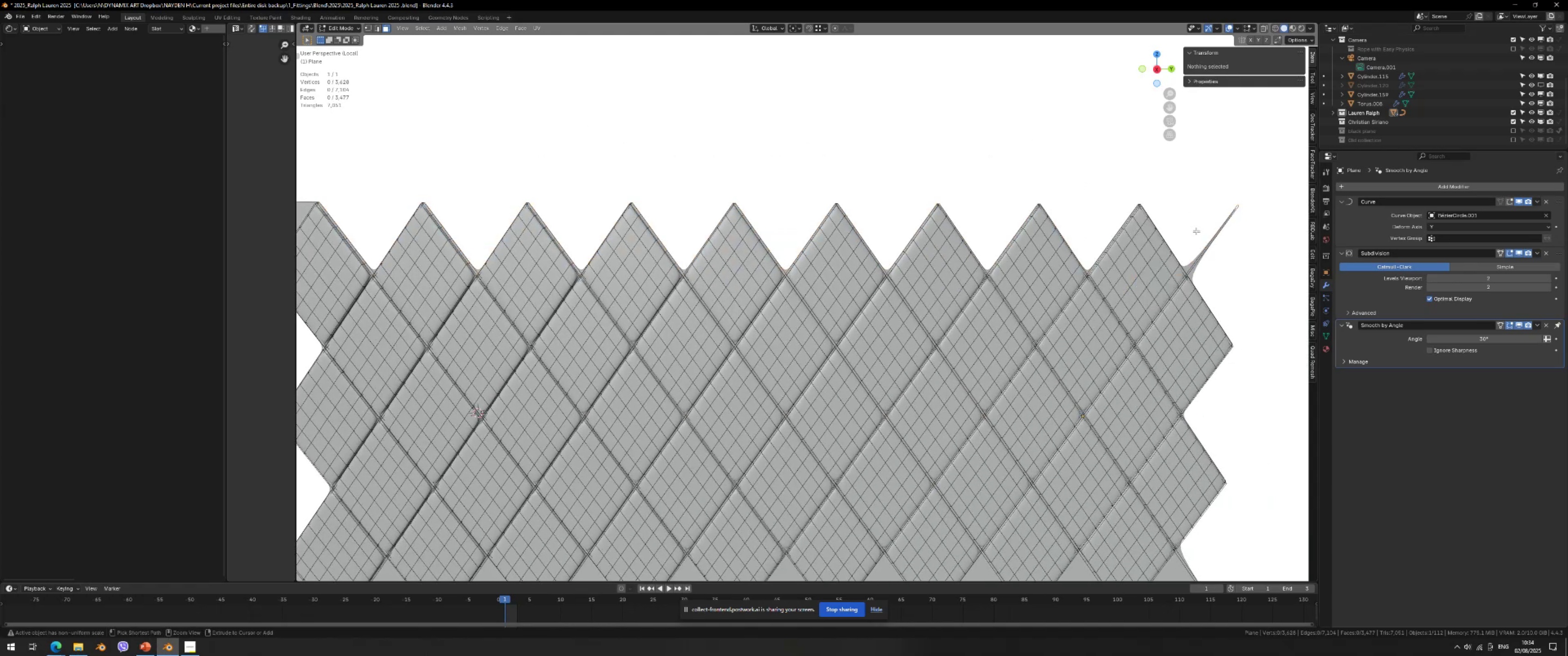 
key(Control+Z)
 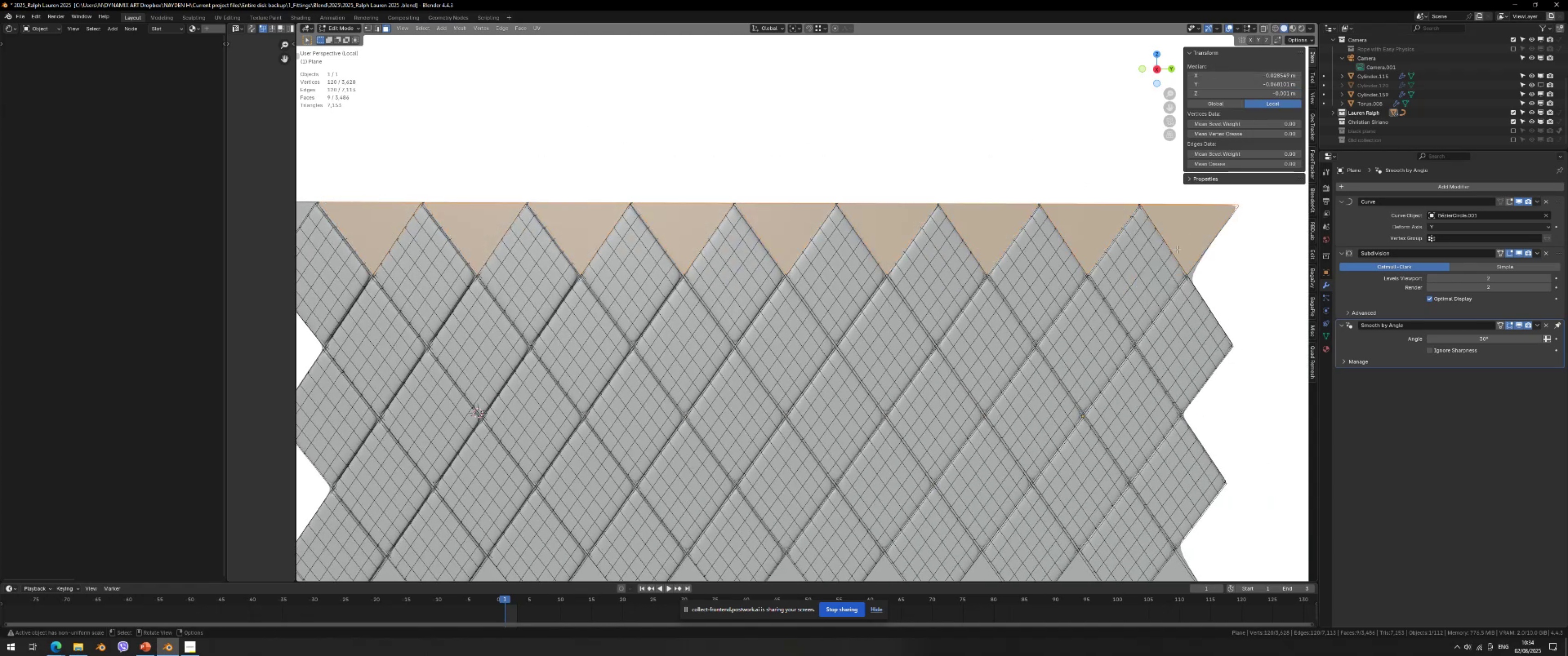 
hold_key(key=ShiftLeft, duration=0.51)
 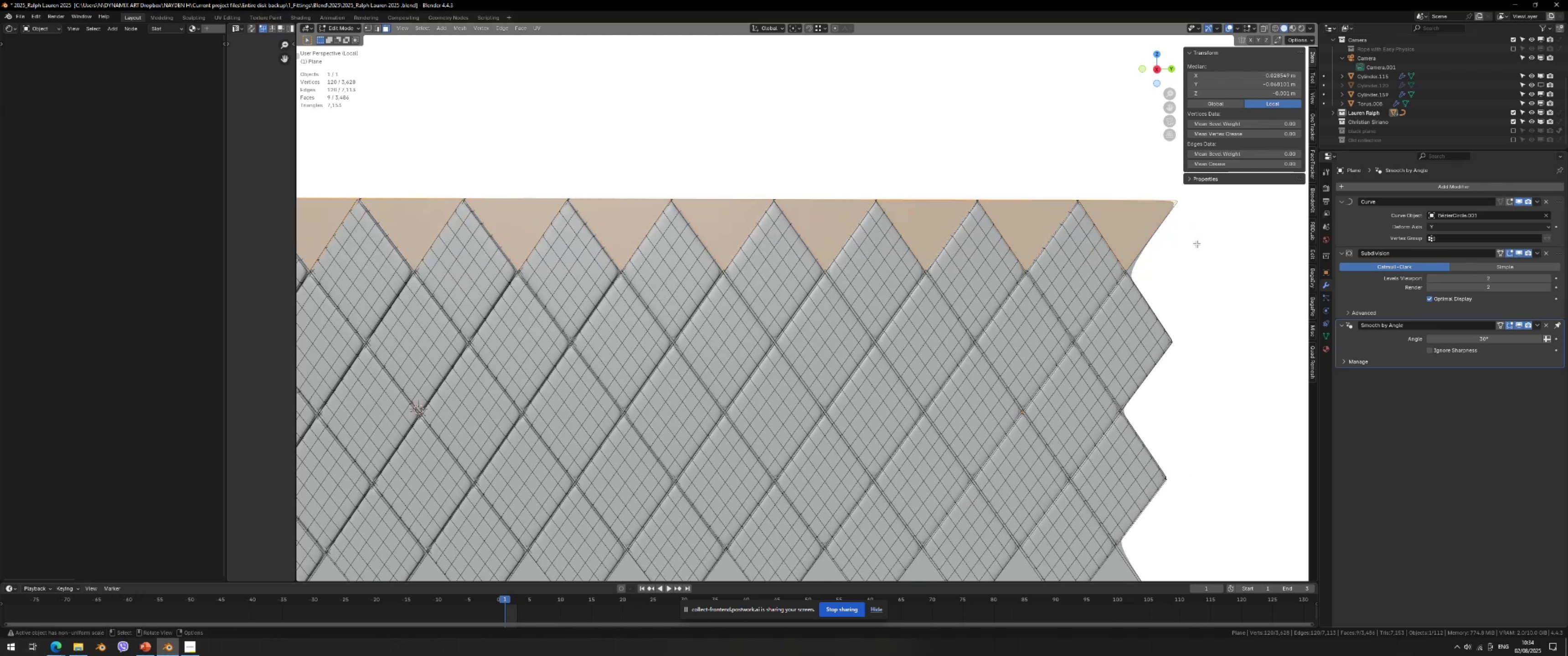 
hold_key(key=ShiftLeft, duration=0.38)
 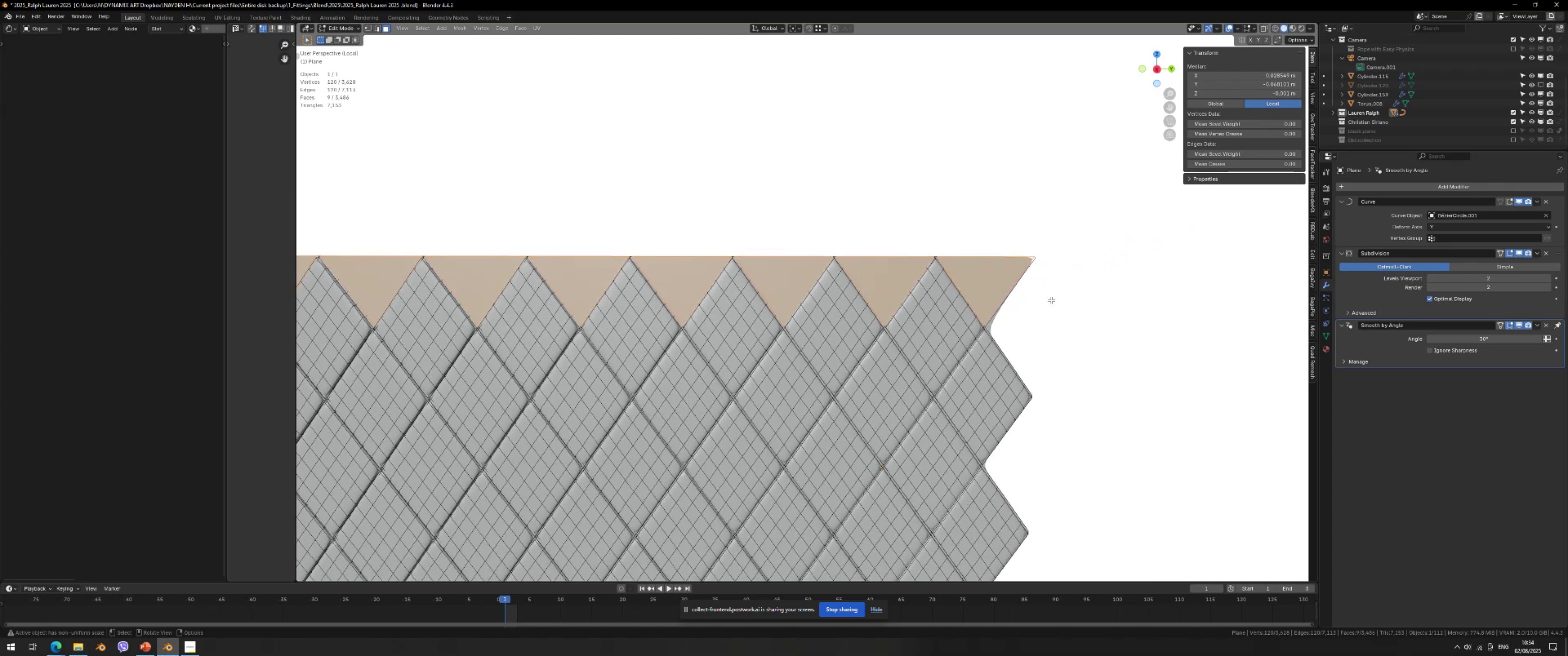 
scroll: coordinate [1053, 300], scroll_direction: up, amount: 3.0
 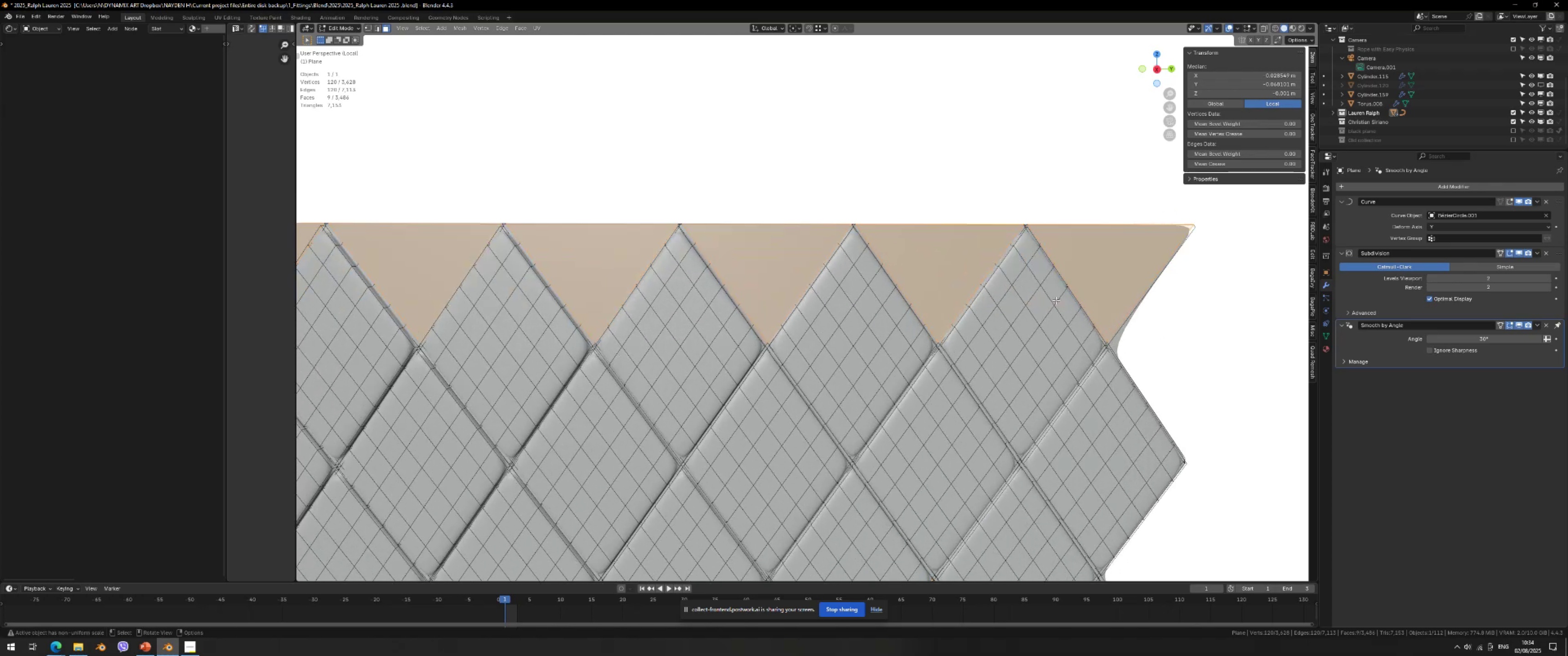 
hold_key(key=ShiftLeft, duration=1.33)
left_click_drag(start_coordinate=[1220, 210], to_coordinate=[1123, 332])
 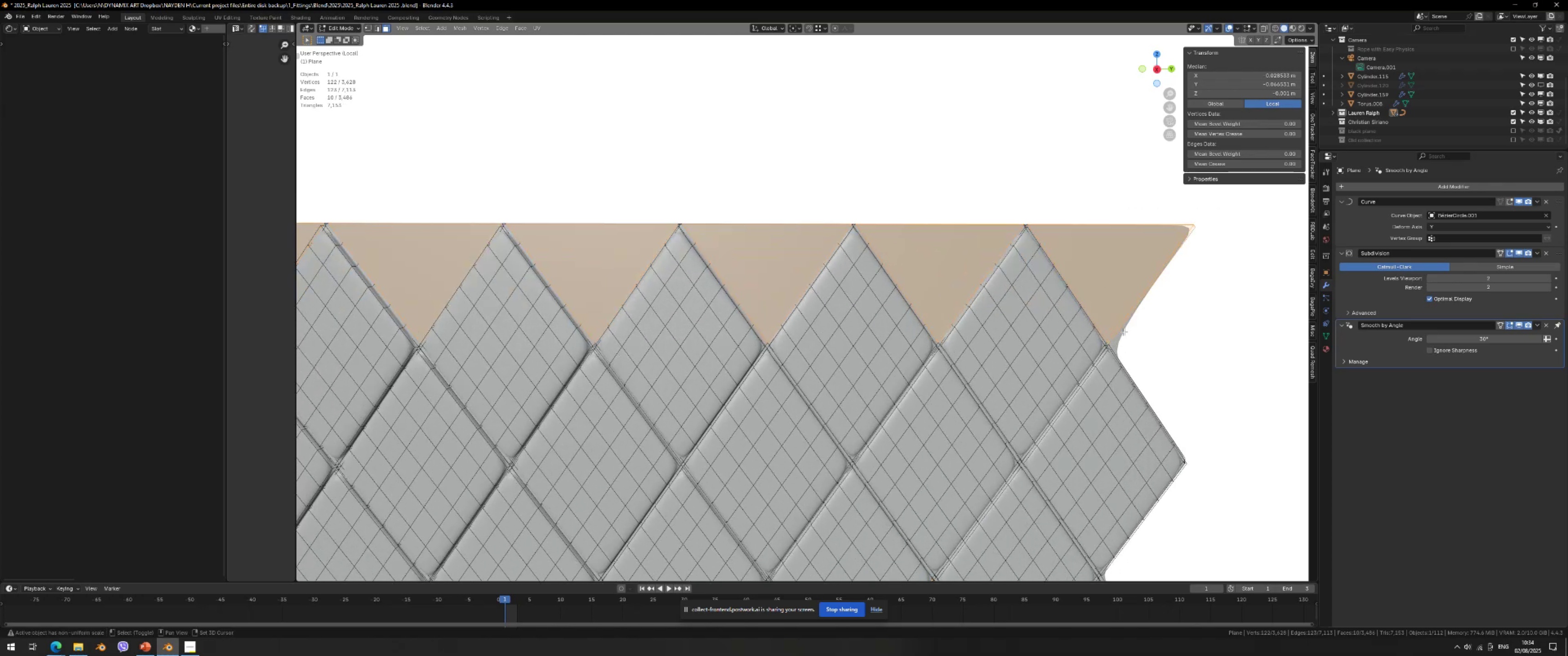 
scroll: coordinate [1115, 332], scroll_direction: down, amount: 3.0
 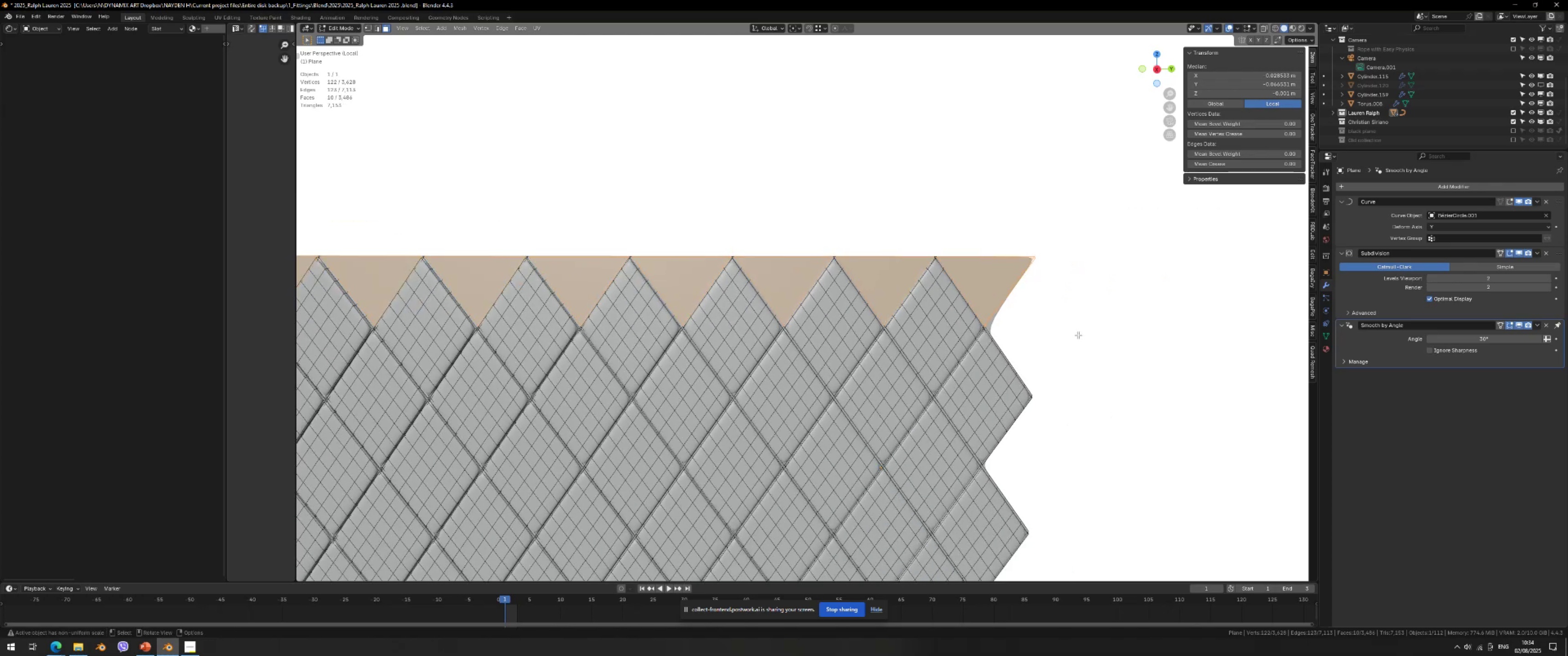 
hold_key(key=ShiftLeft, duration=0.72)
 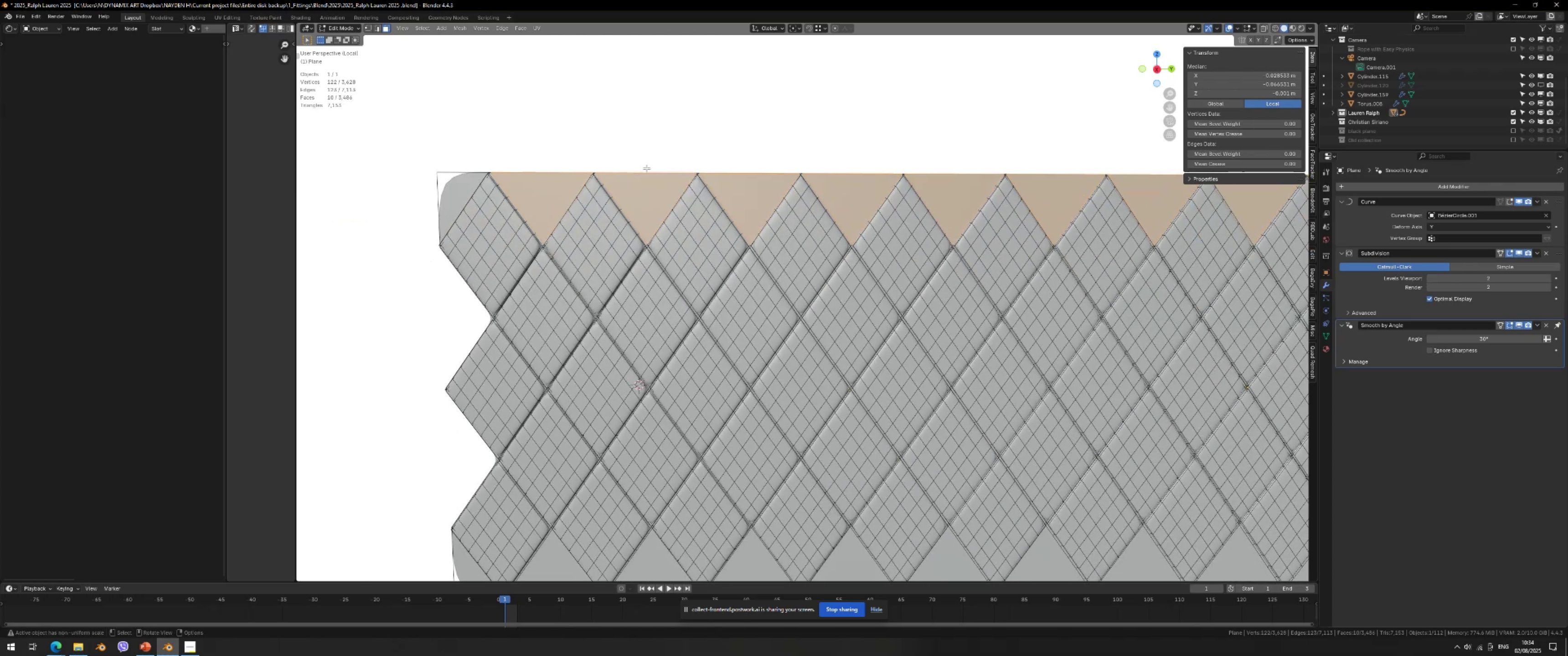 
hold_key(key=ShiftLeft, duration=0.74)
left_click_drag(start_coordinate=[465, 162], to_coordinate=[449, 179])
 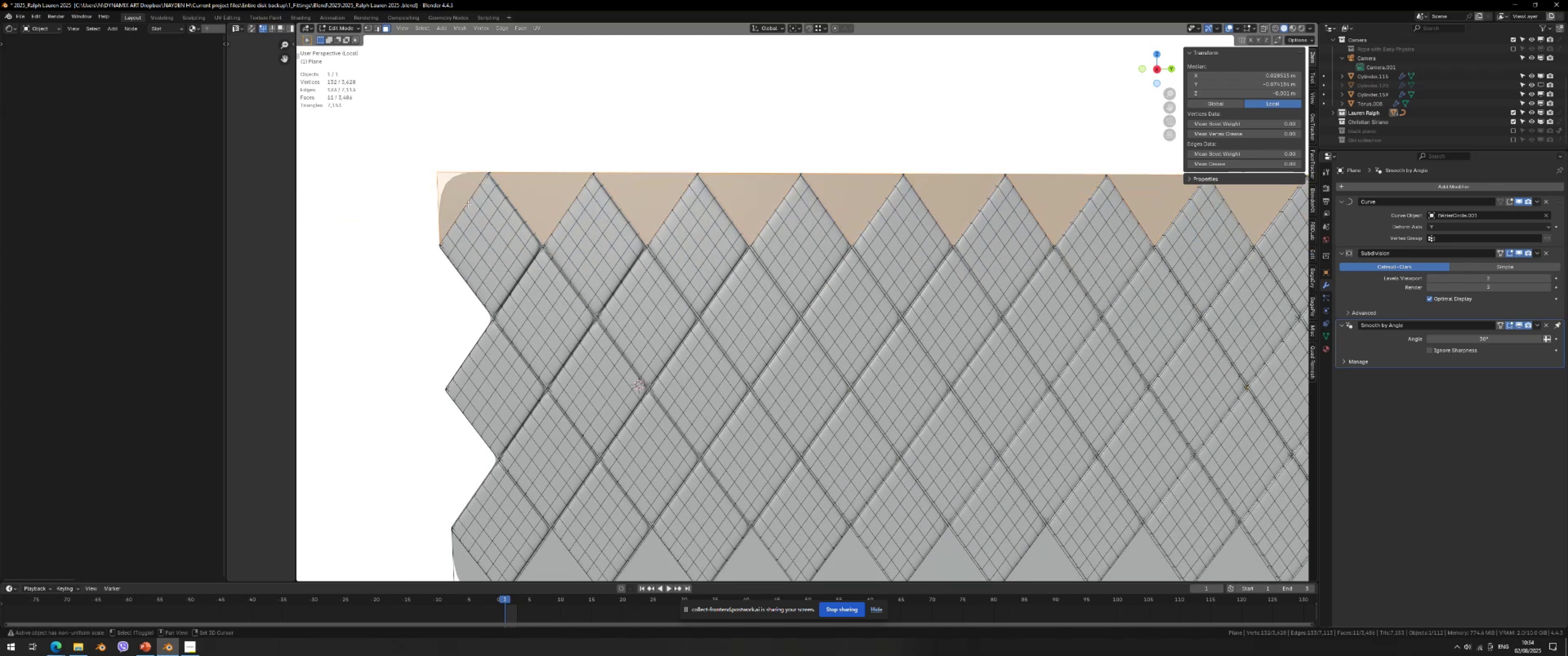 
scroll: coordinate [469, 207], scroll_direction: down, amount: 3.0
 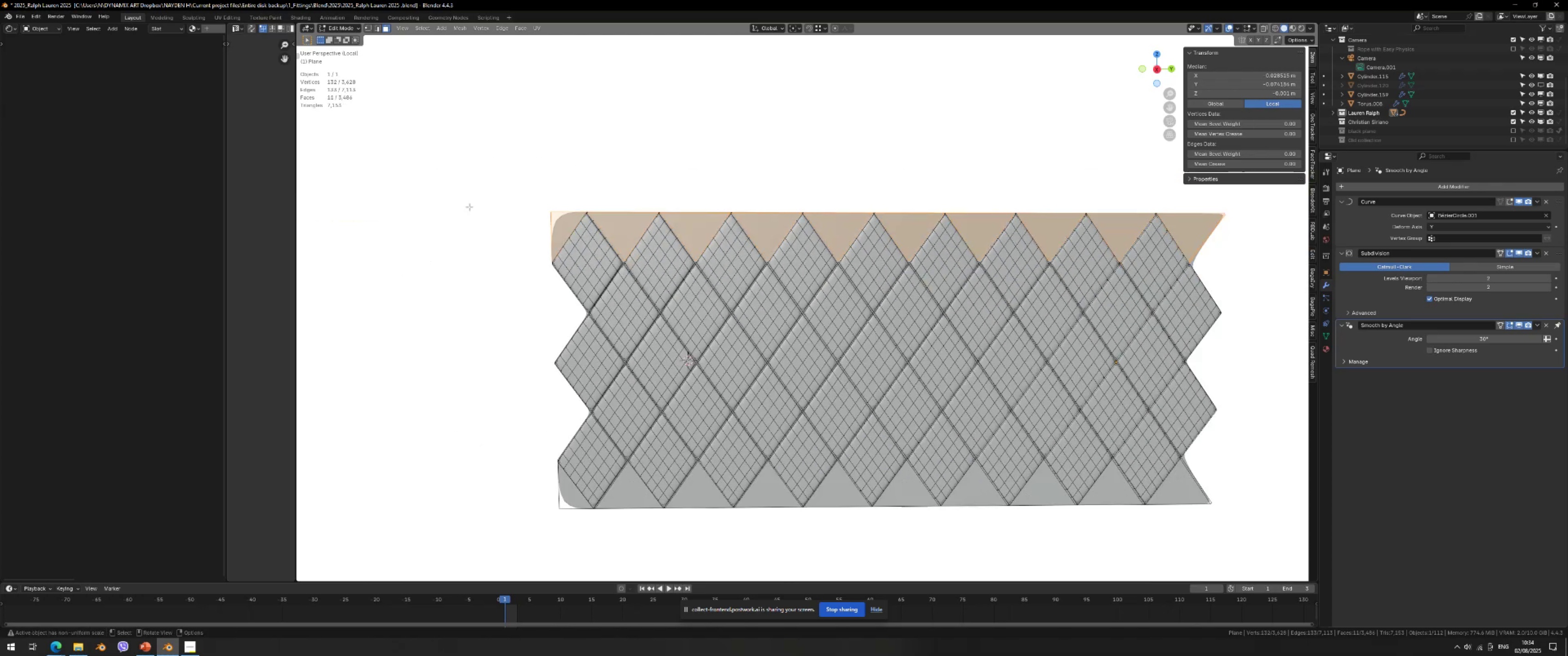 
hold_key(key=ShiftLeft, duration=0.44)
 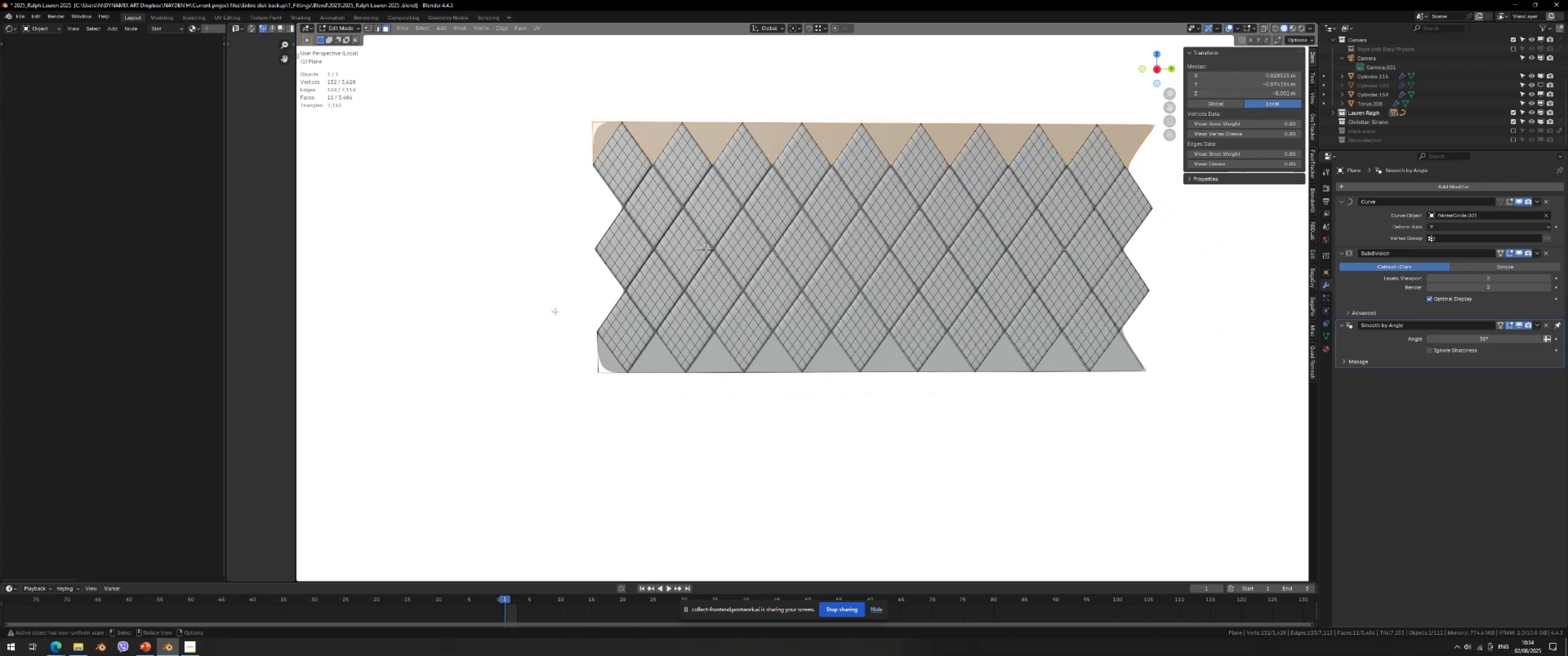 
scroll: coordinate [490, 358], scroll_direction: up, amount: 3.0
 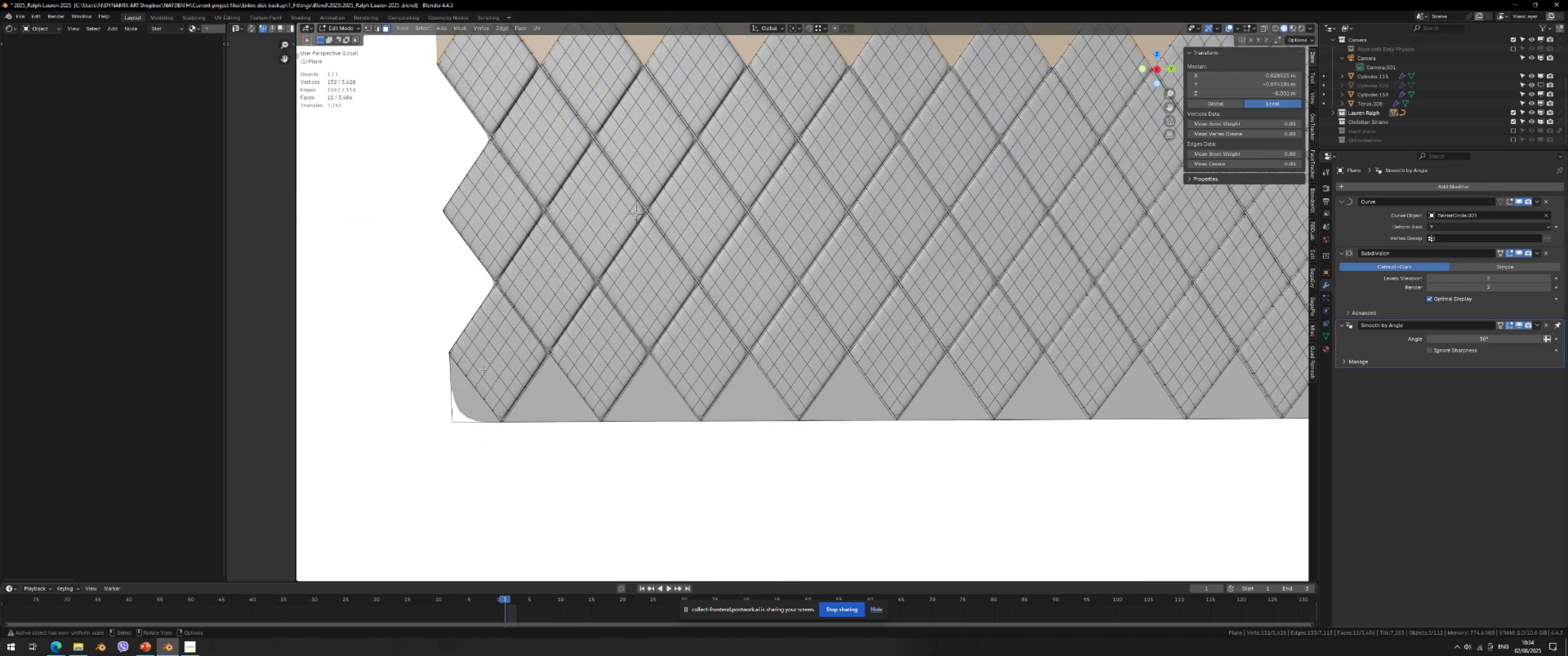 
hold_key(key=ShiftLeft, duration=1.52)
left_click_drag(start_coordinate=[460, 410], to_coordinate=[440, 435])
 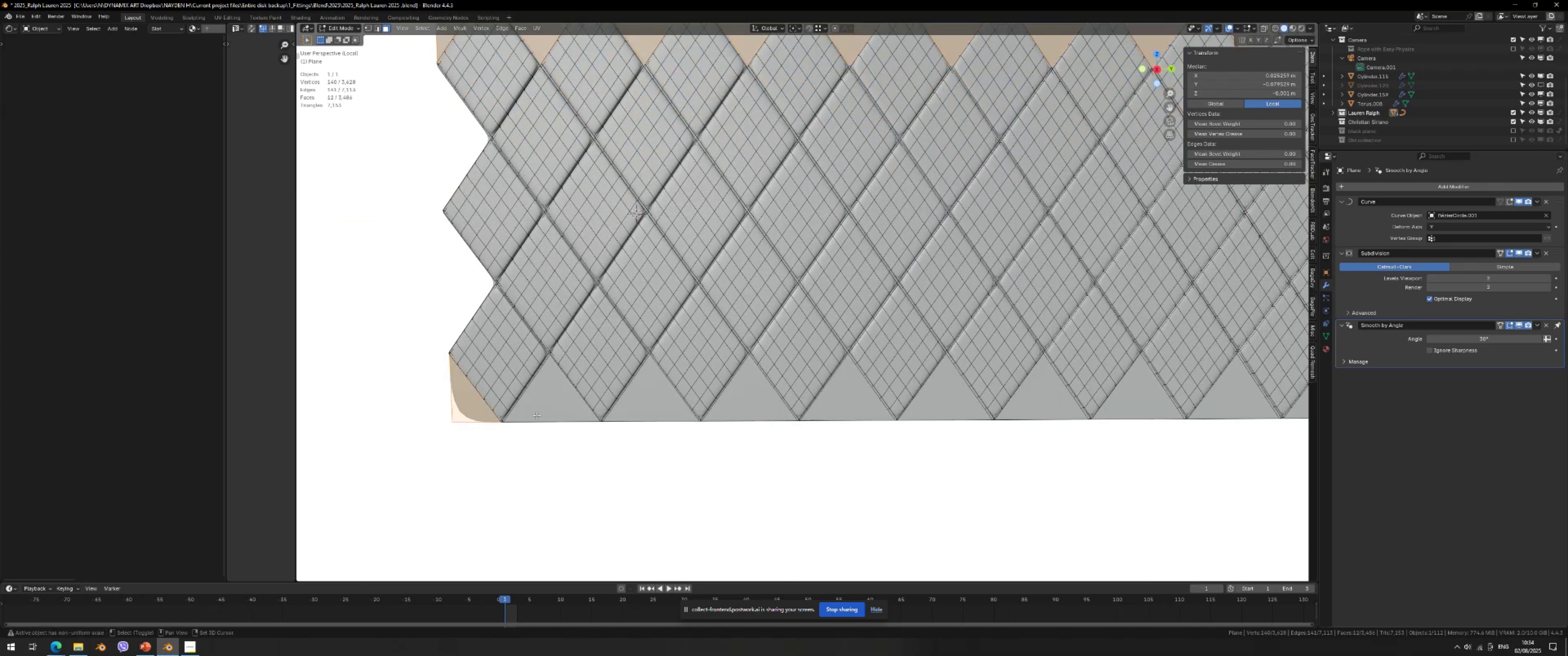 
left_click_drag(start_coordinate=[557, 407], to_coordinate=[541, 432])
 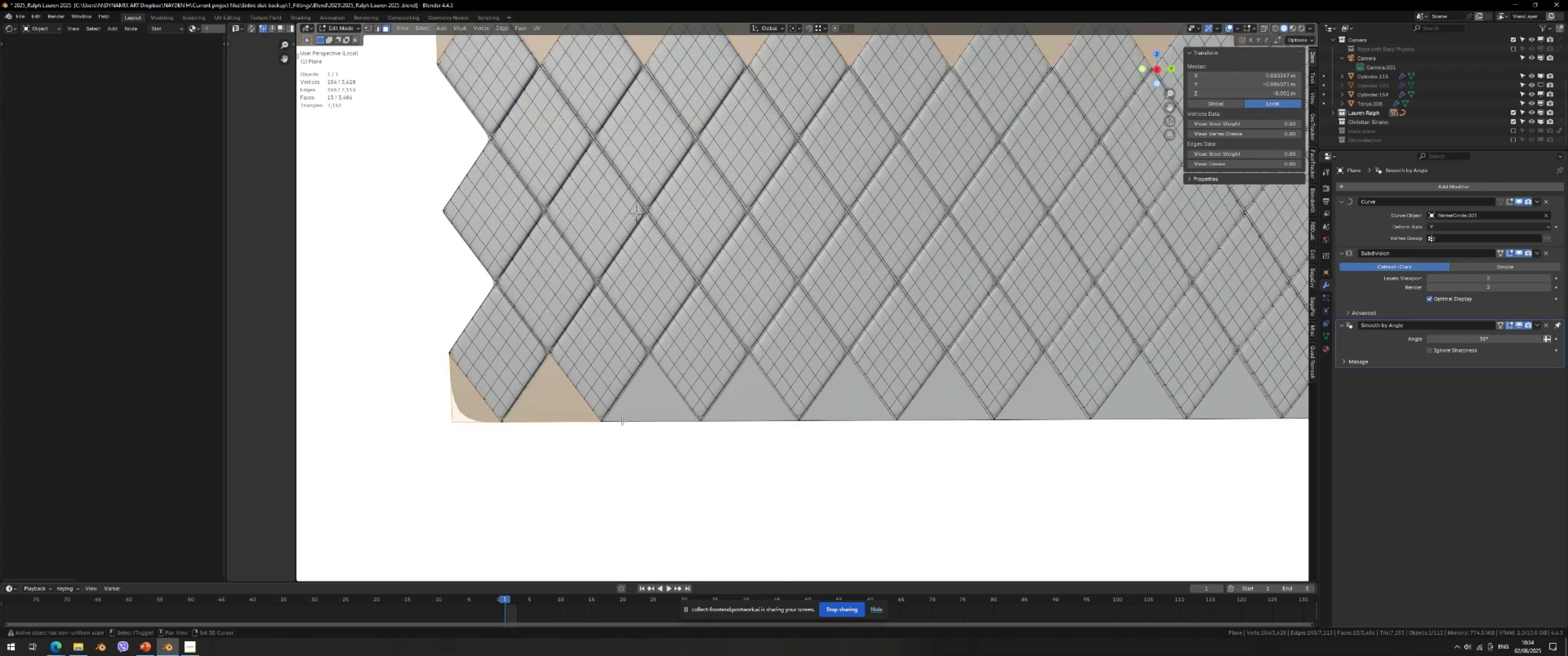 
left_click_drag(start_coordinate=[650, 411], to_coordinate=[645, 434])
 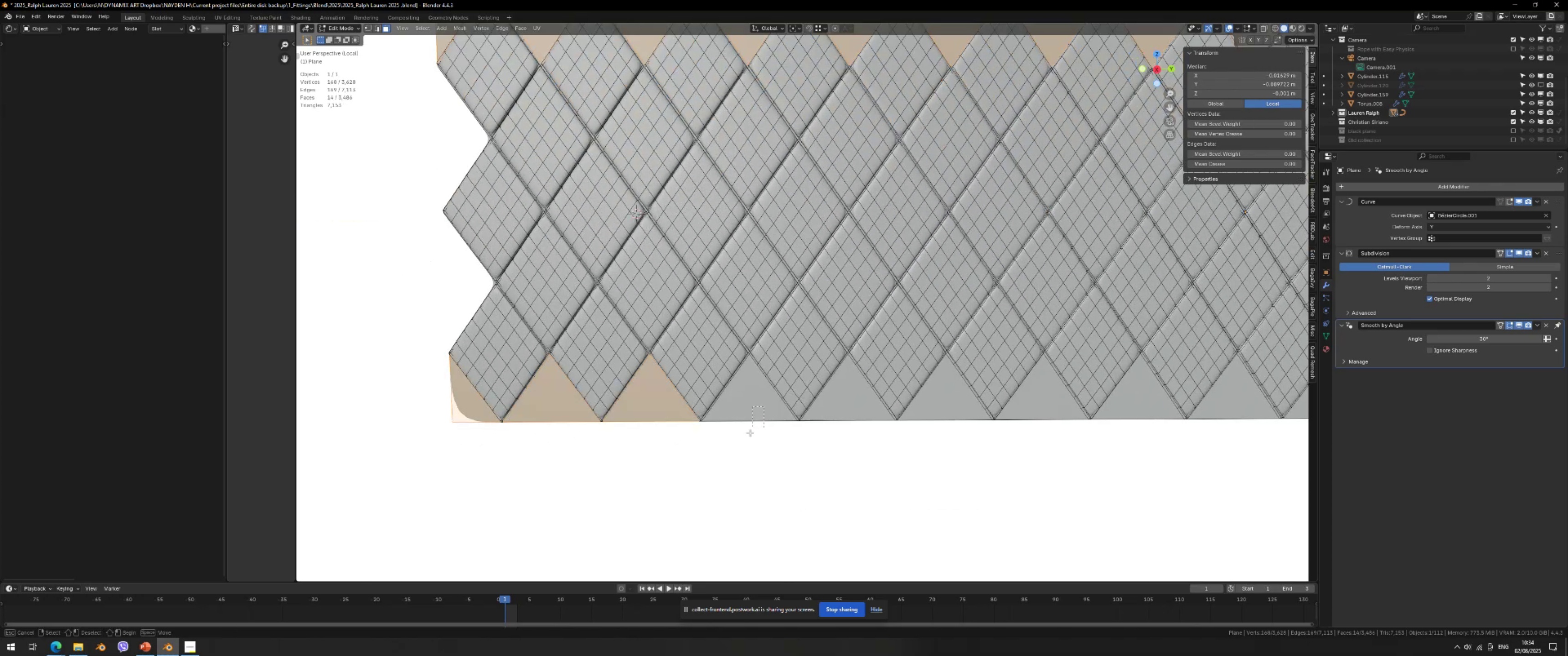 
hold_key(key=ShiftLeft, duration=1.53)
left_click_drag(start_coordinate=[764, 406], to_coordinate=[748, 436])
 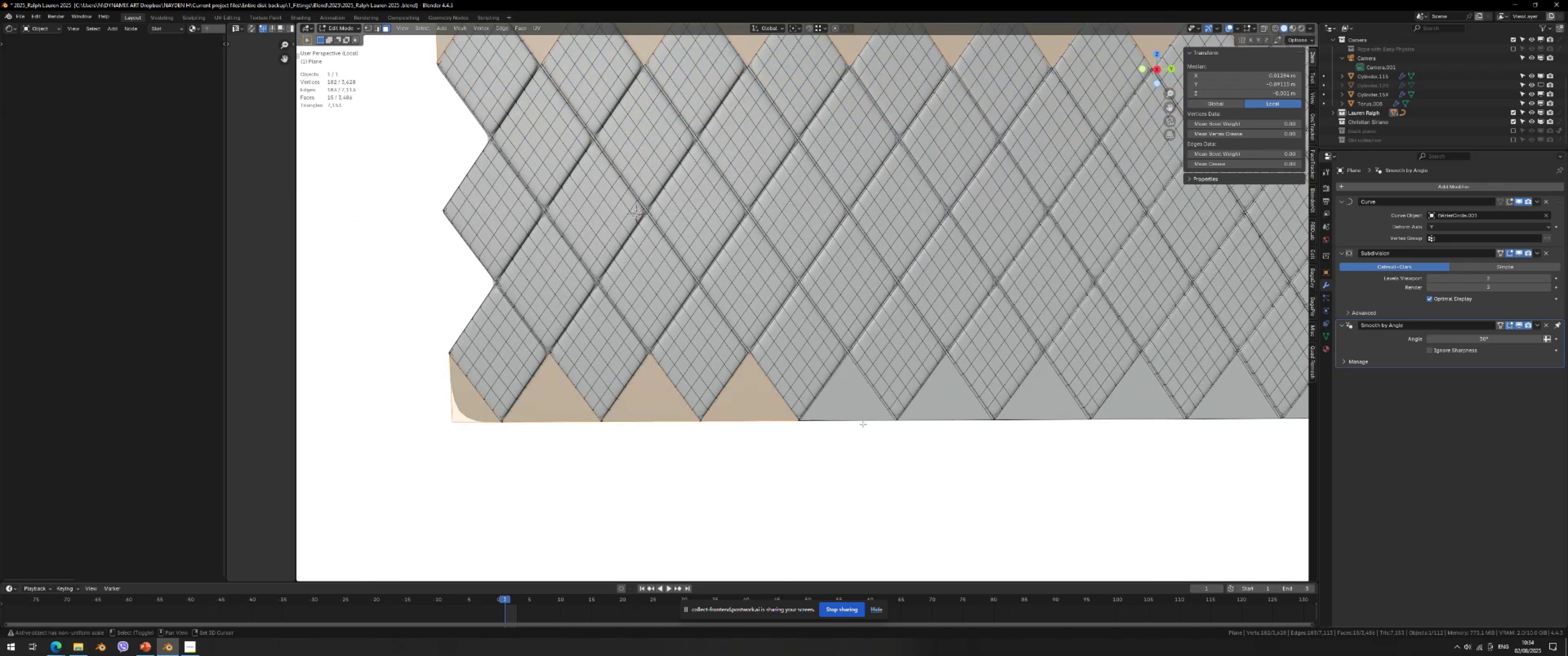 
left_click_drag(start_coordinate=[864, 413], to_coordinate=[856, 428])
 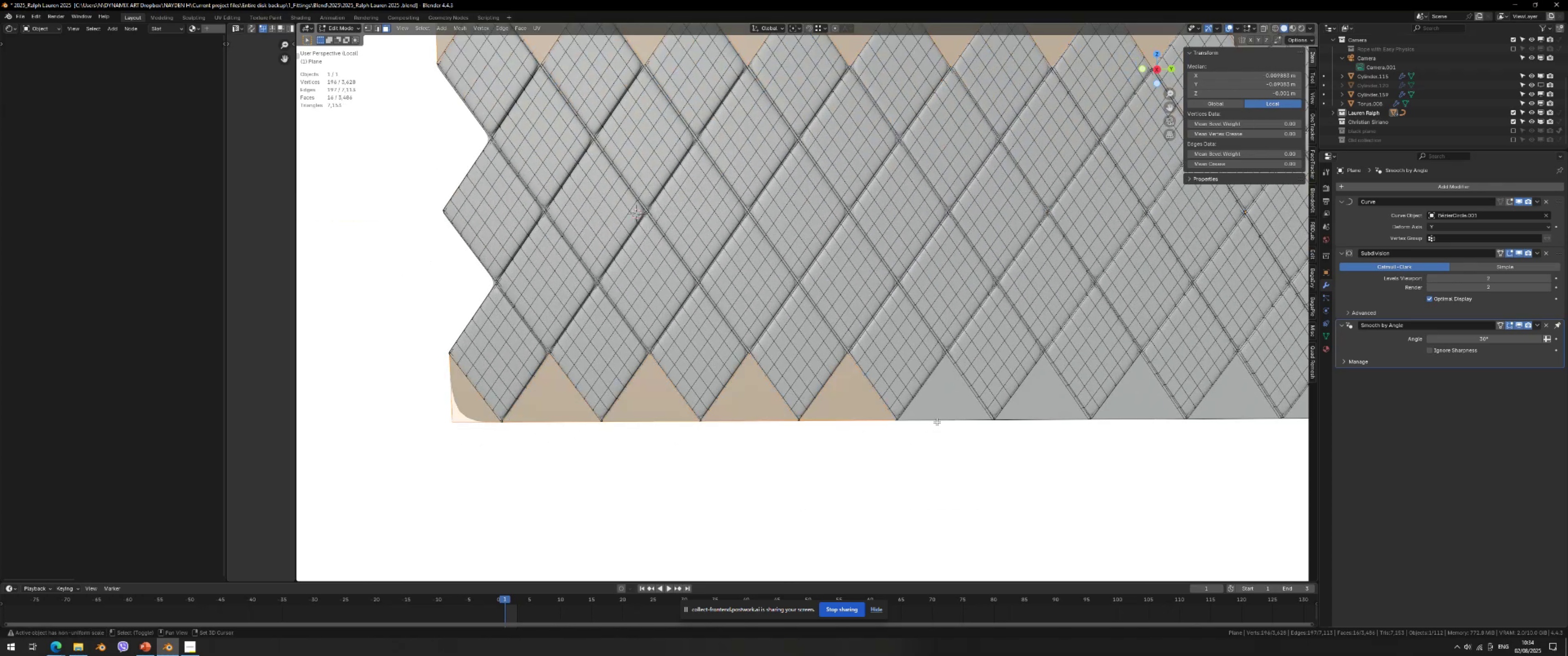 
left_click_drag(start_coordinate=[945, 409], to_coordinate=[927, 436])
 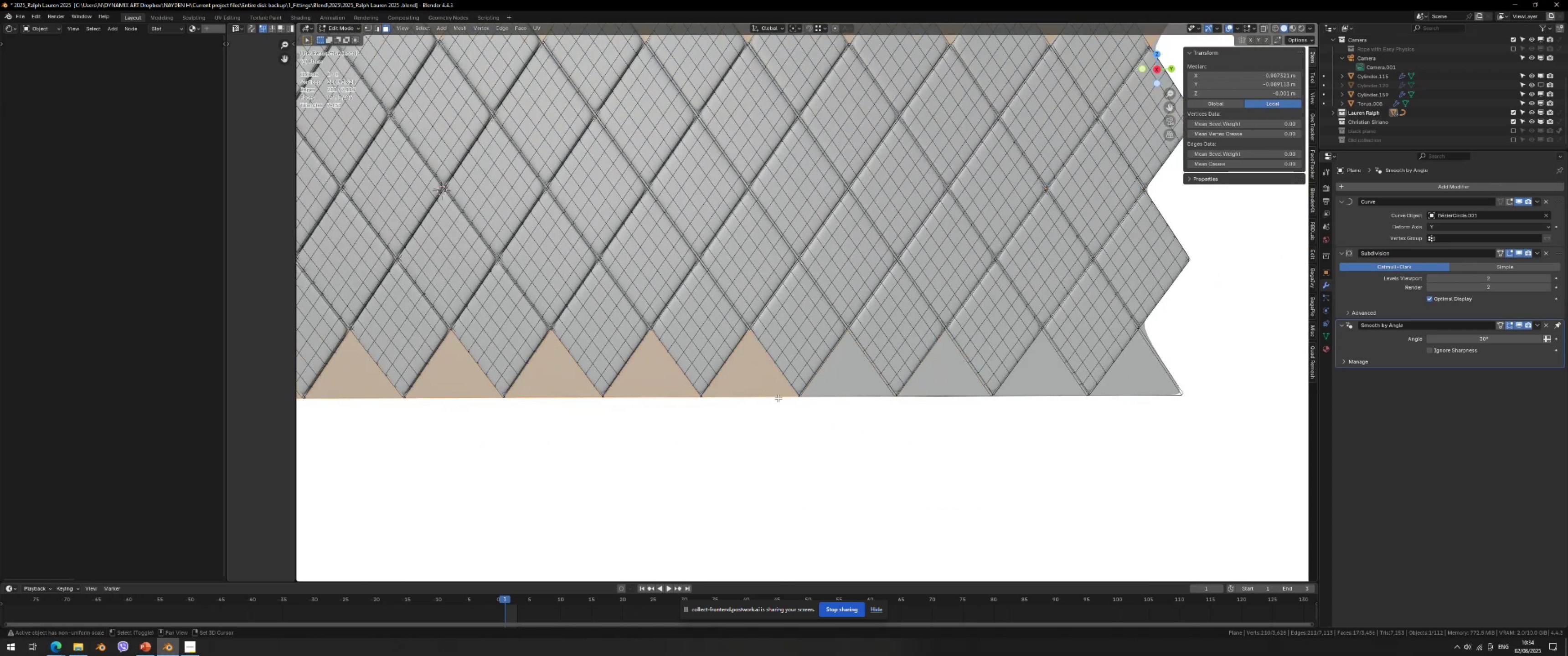 
hold_key(key=ShiftLeft, duration=1.51)
left_click_drag(start_coordinate=[840, 383], to_coordinate=[822, 420])
 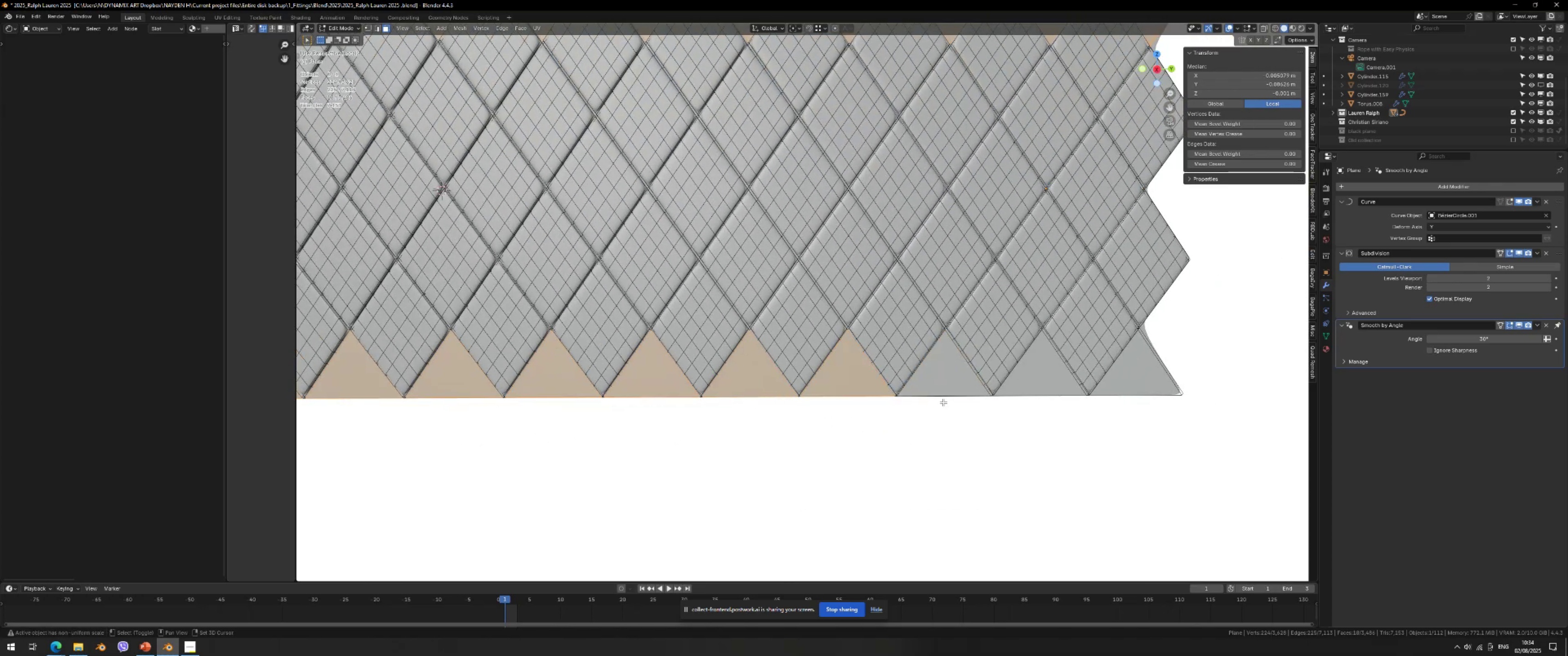 
hold_key(key=ShiftLeft, duration=1.51)
left_click_drag(start_coordinate=[948, 389], to_coordinate=[935, 420])
 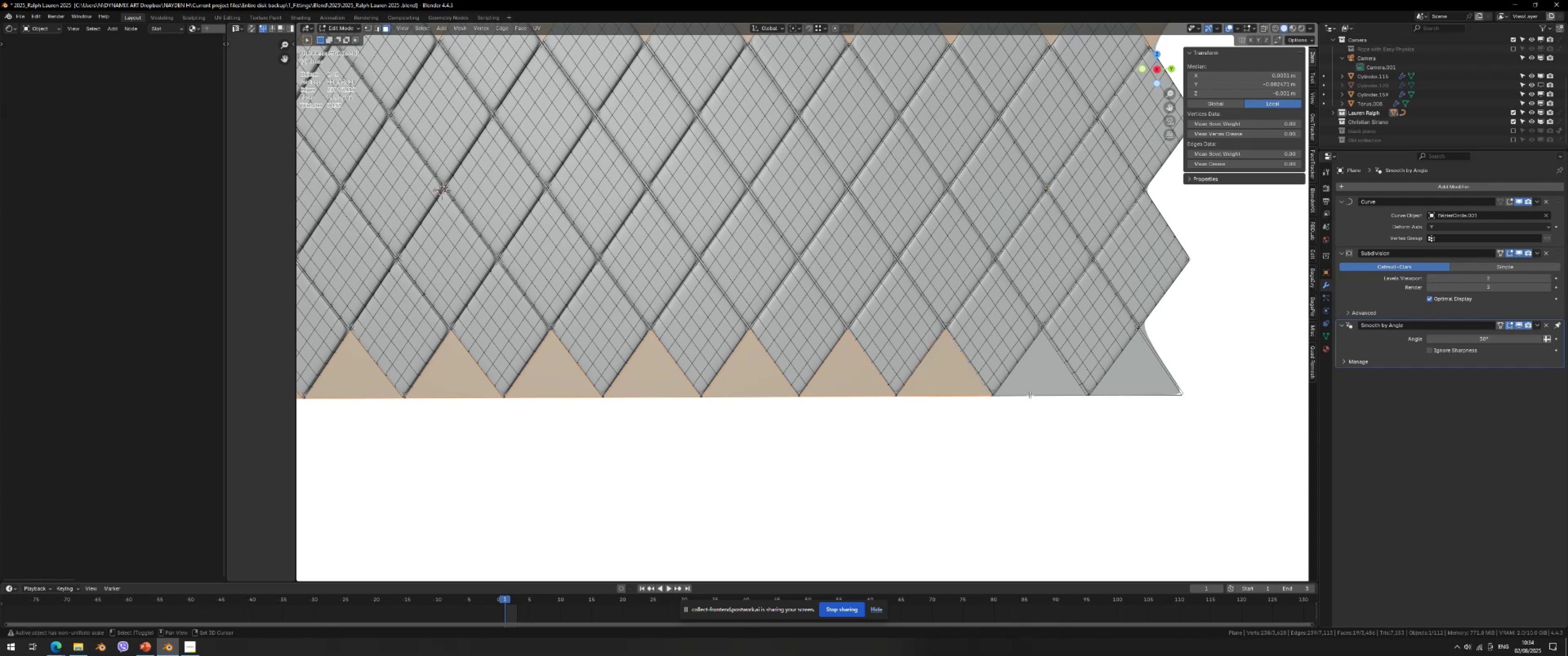 
left_click_drag(start_coordinate=[1047, 383], to_coordinate=[1036, 415])
 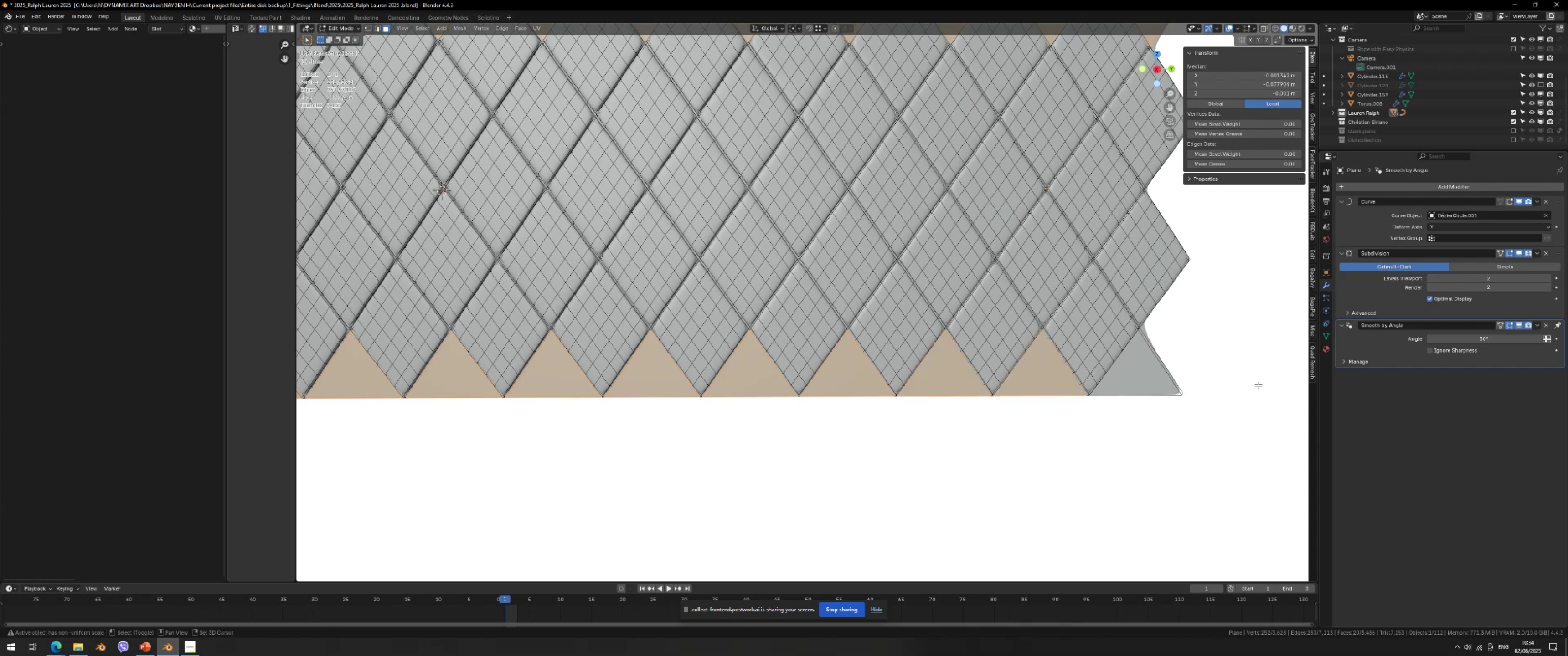 
left_click_drag(start_coordinate=[1200, 376], to_coordinate=[1127, 442])
 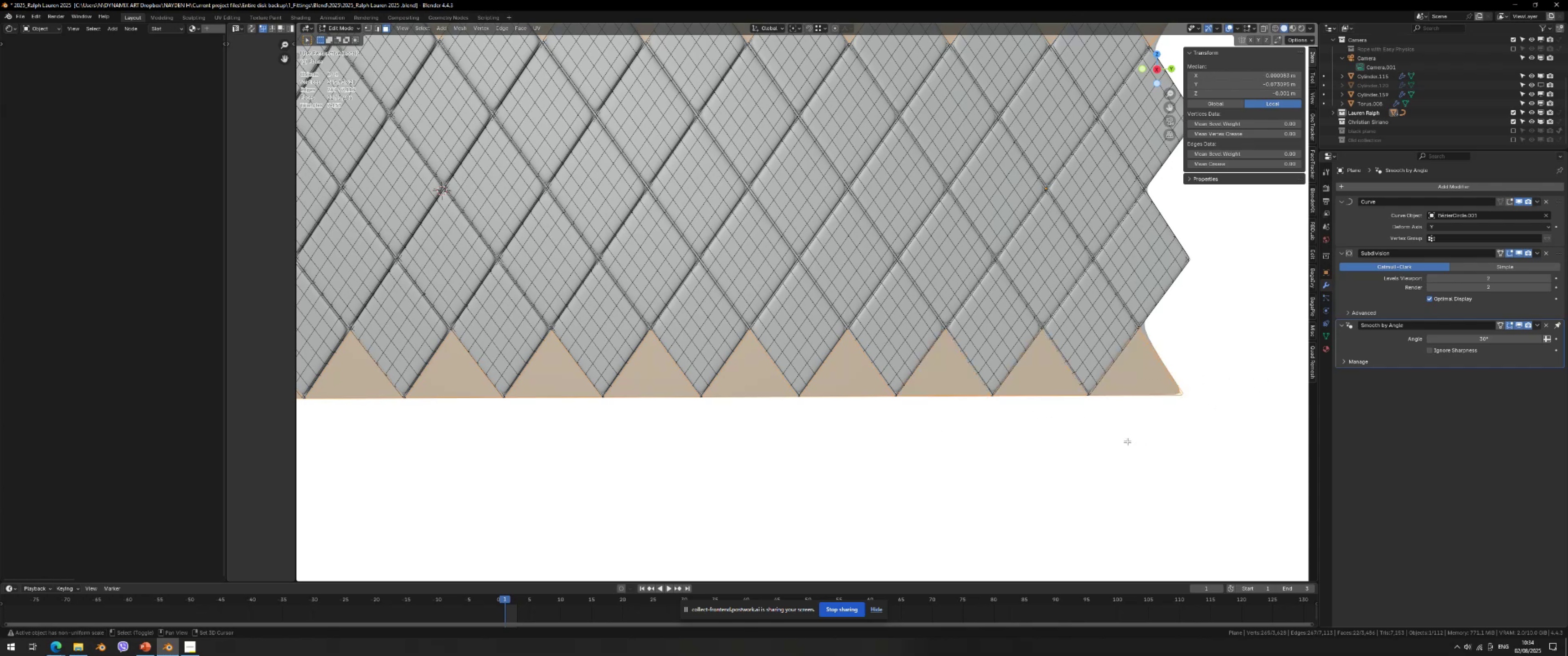 
key(Shift+ShiftLeft)
 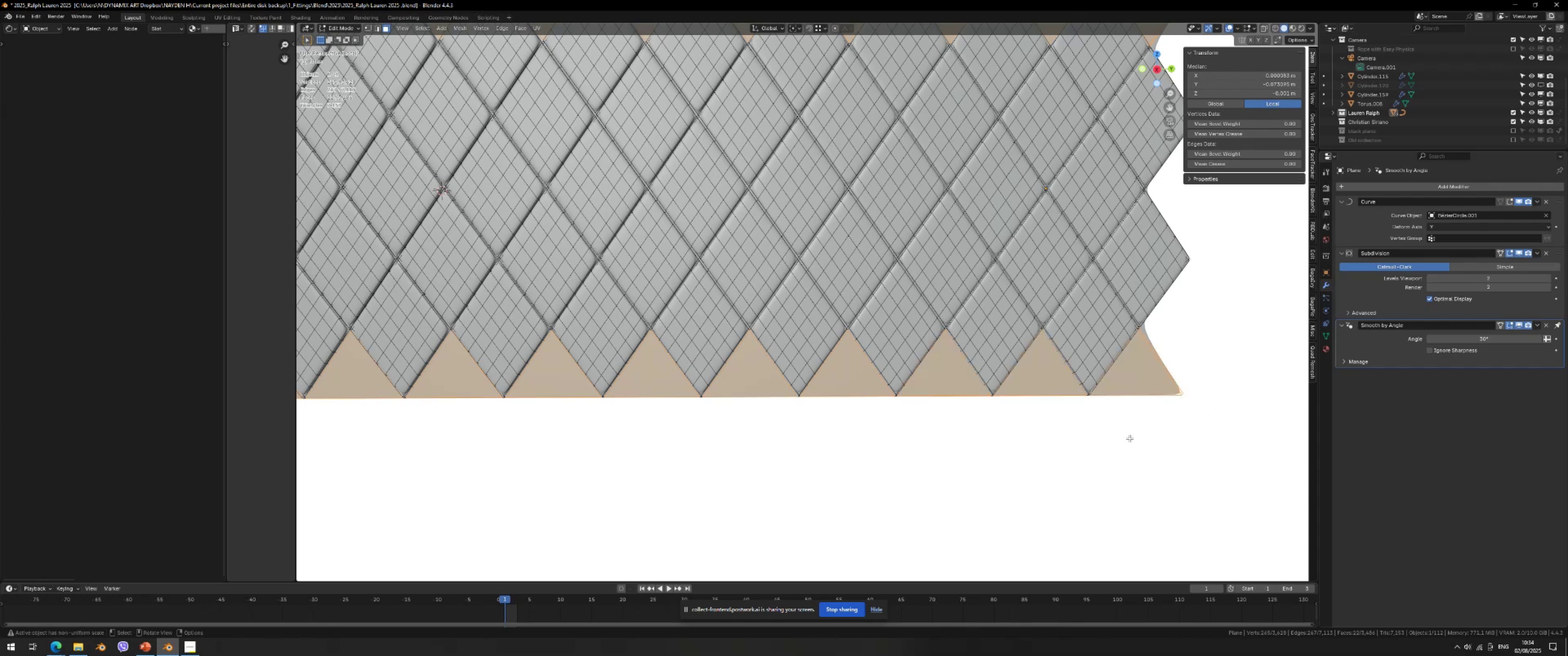 
key(Delete)
 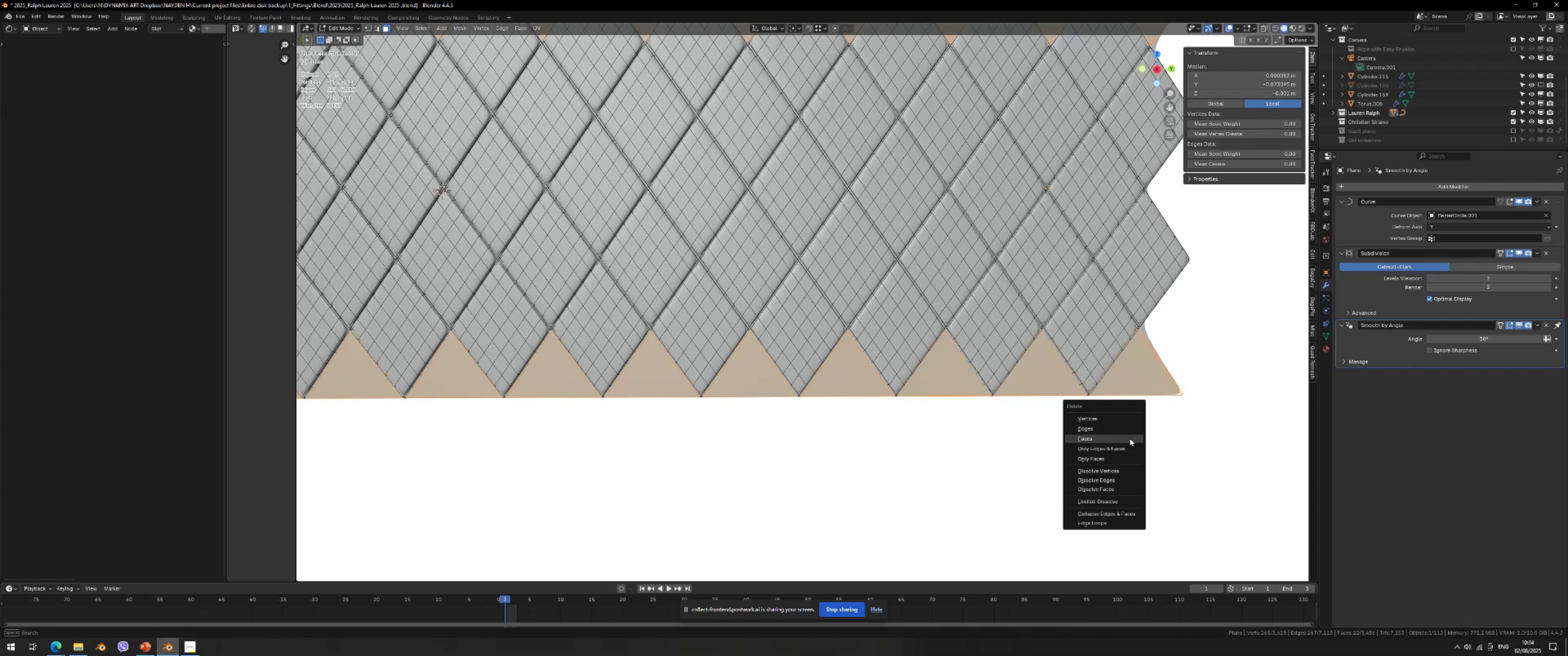 
left_click([1130, 438])
 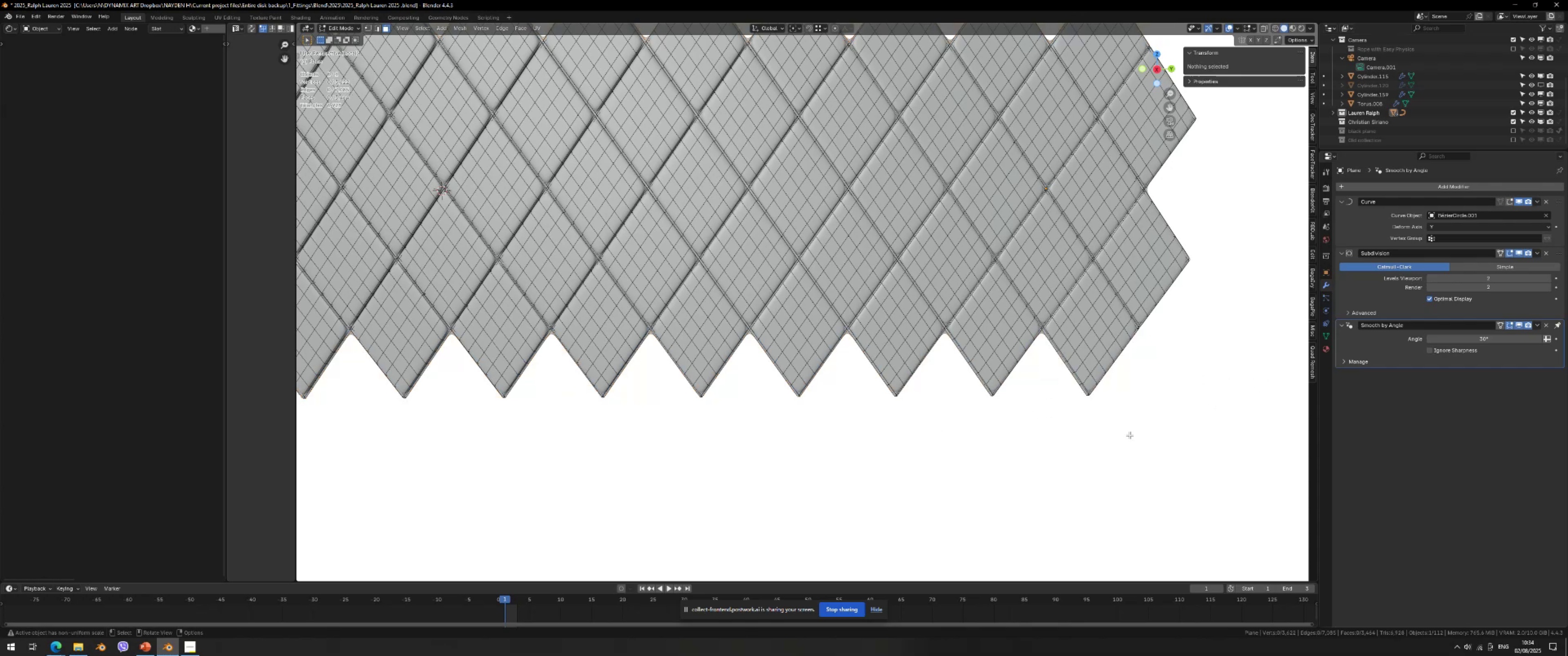 
scroll: coordinate [965, 370], scroll_direction: down, amount: 2.0
 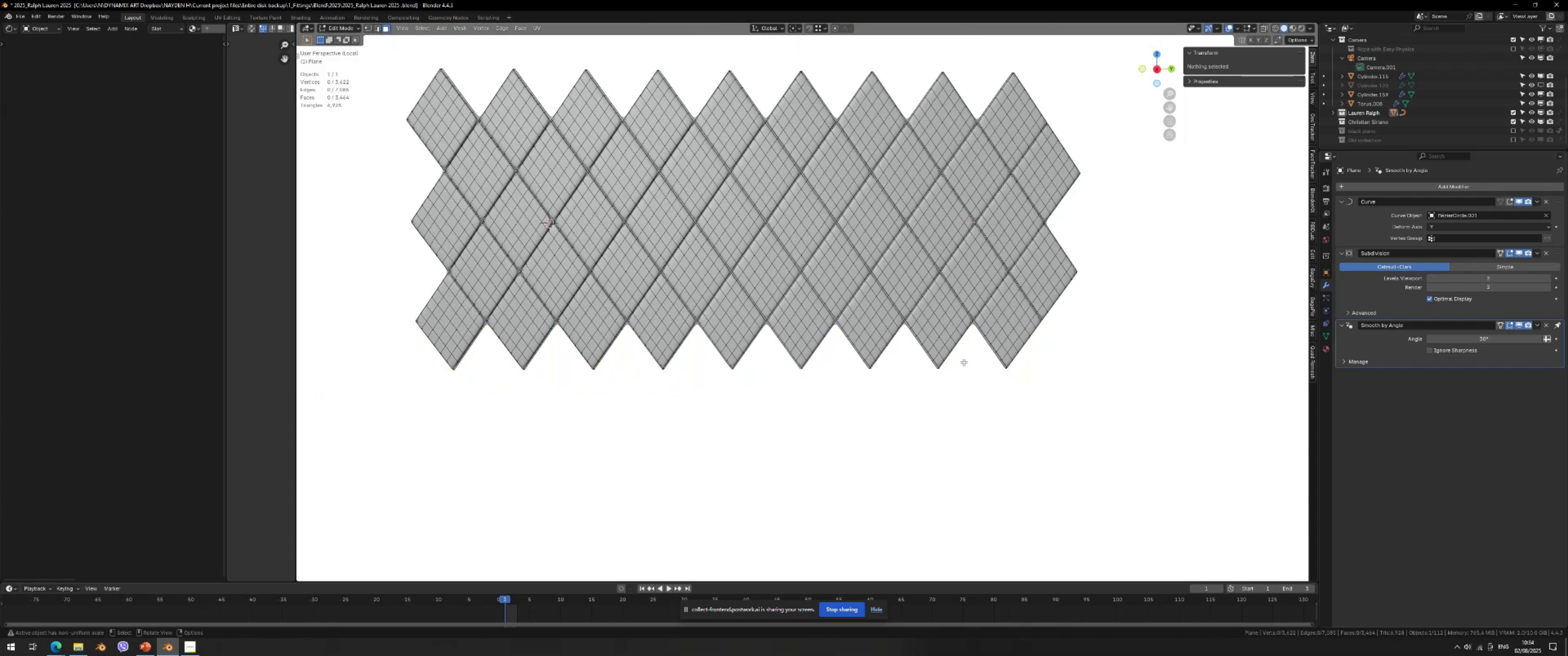 
hold_key(key=ShiftLeft, duration=0.42)
 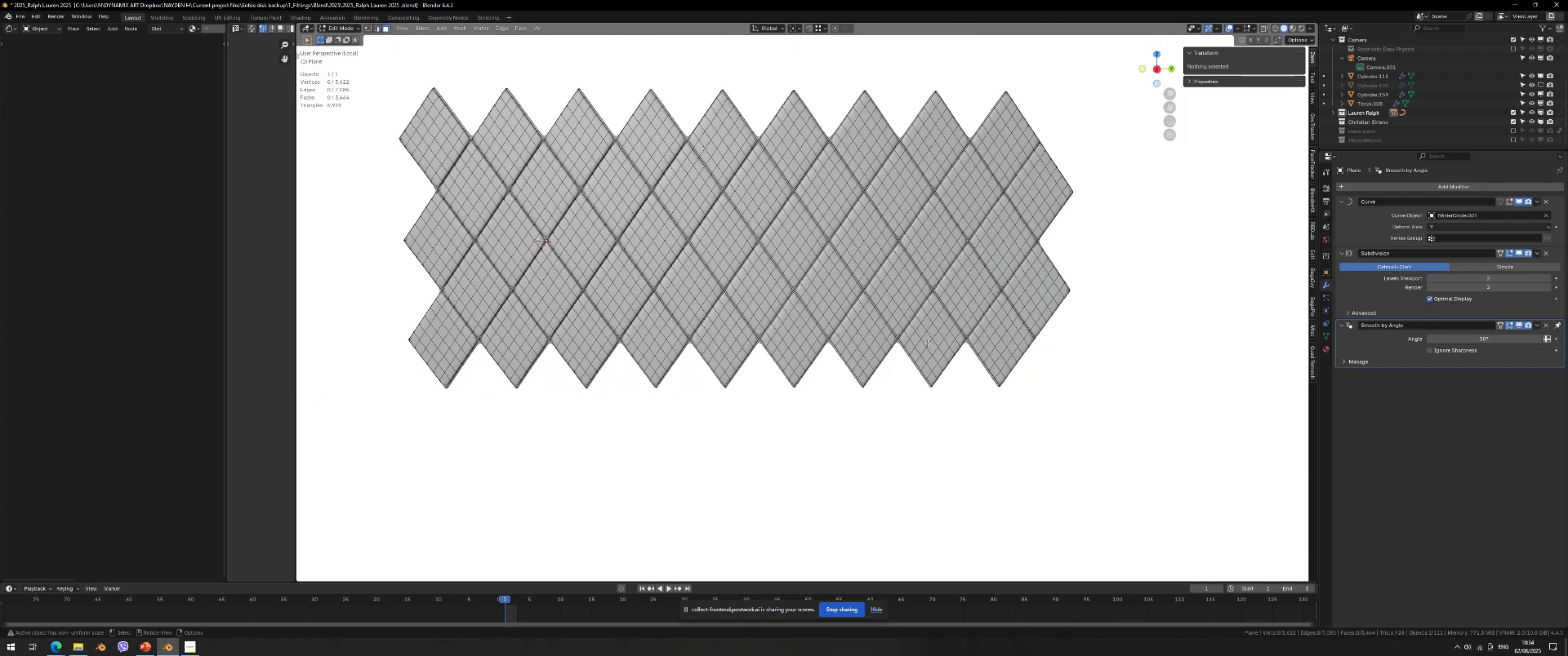 
key(Tab)
 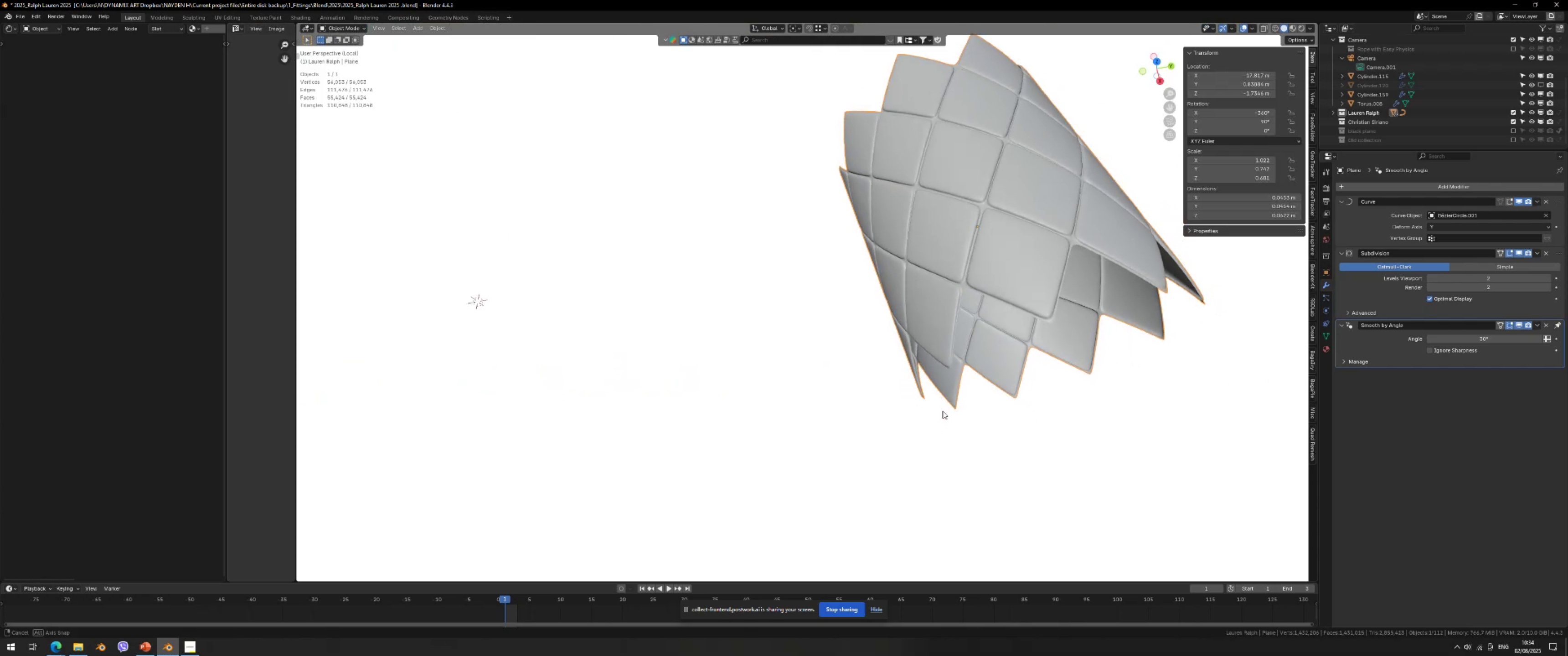 
key(Tab)
 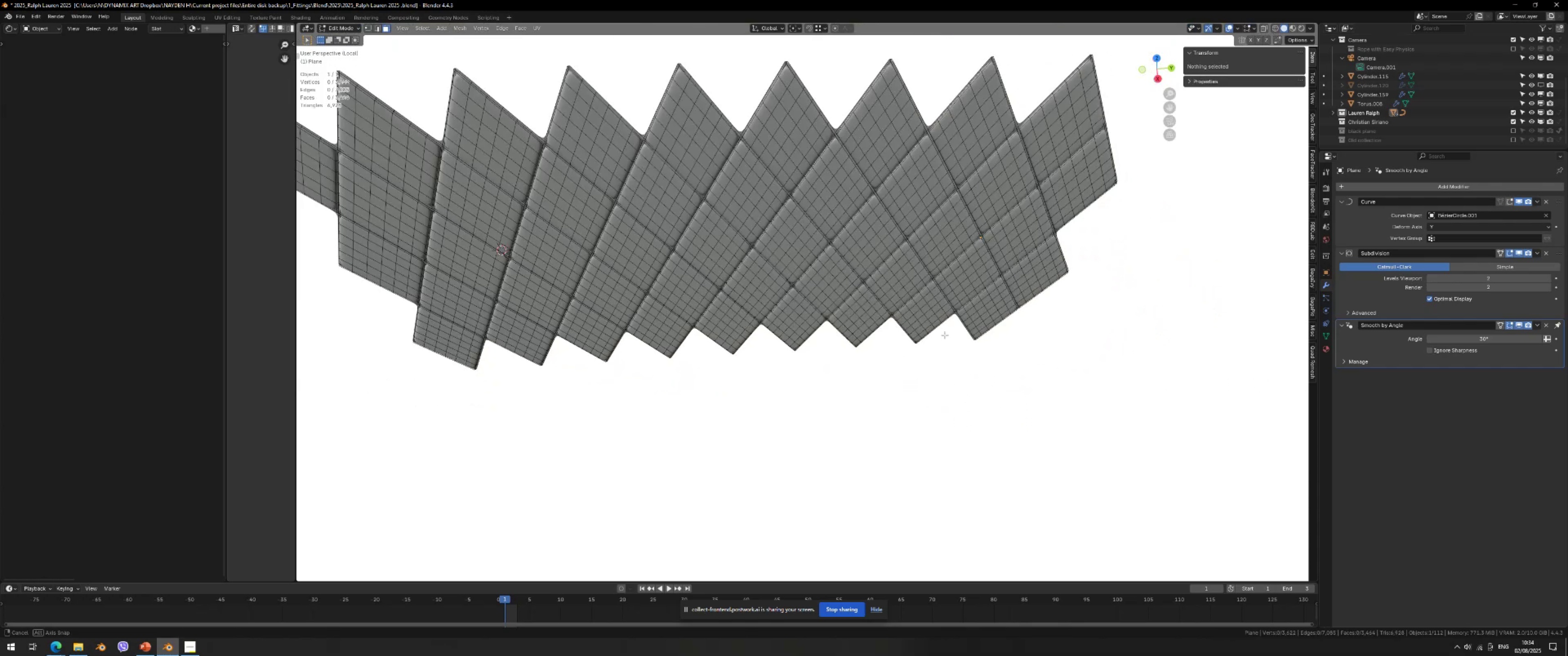 
hold_key(key=ShiftLeft, duration=0.34)
 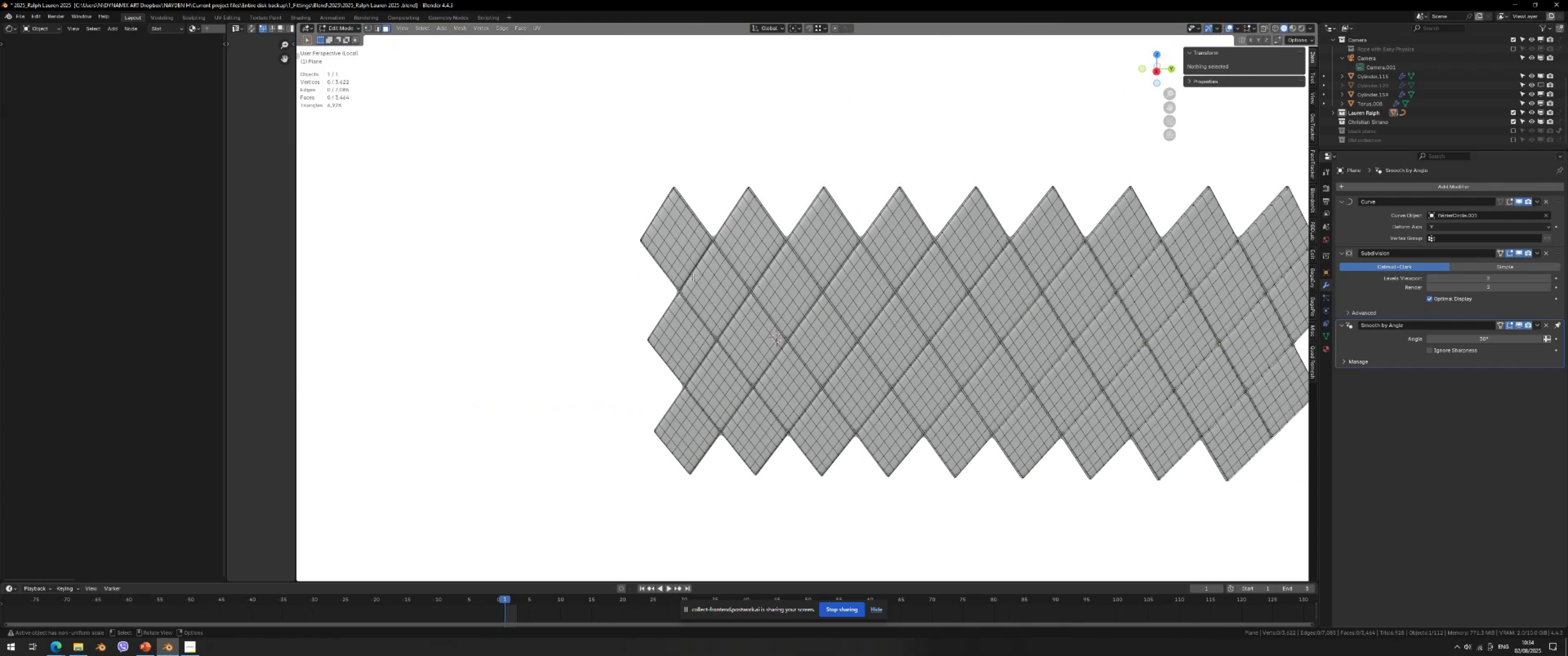 
key(Shift+ShiftLeft)
 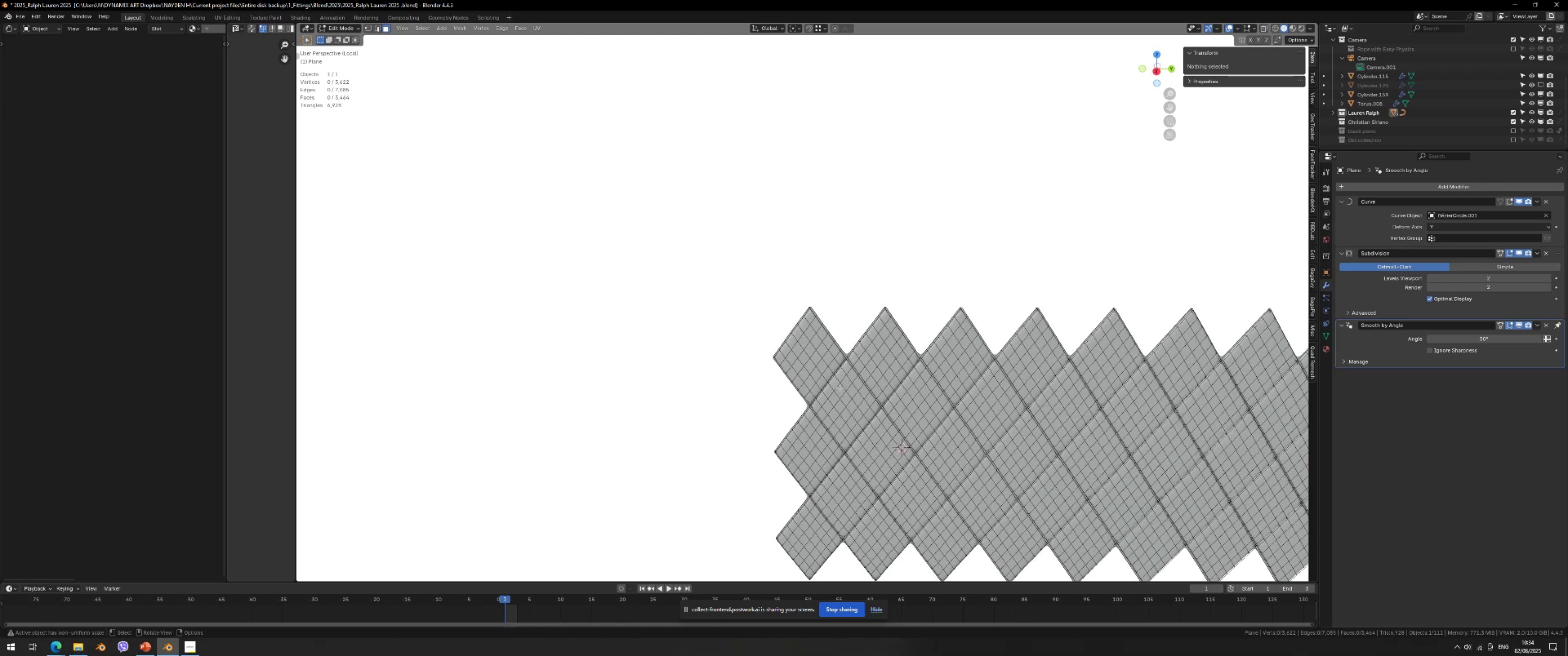 
scroll: coordinate [813, 402], scroll_direction: up, amount: 5.0
 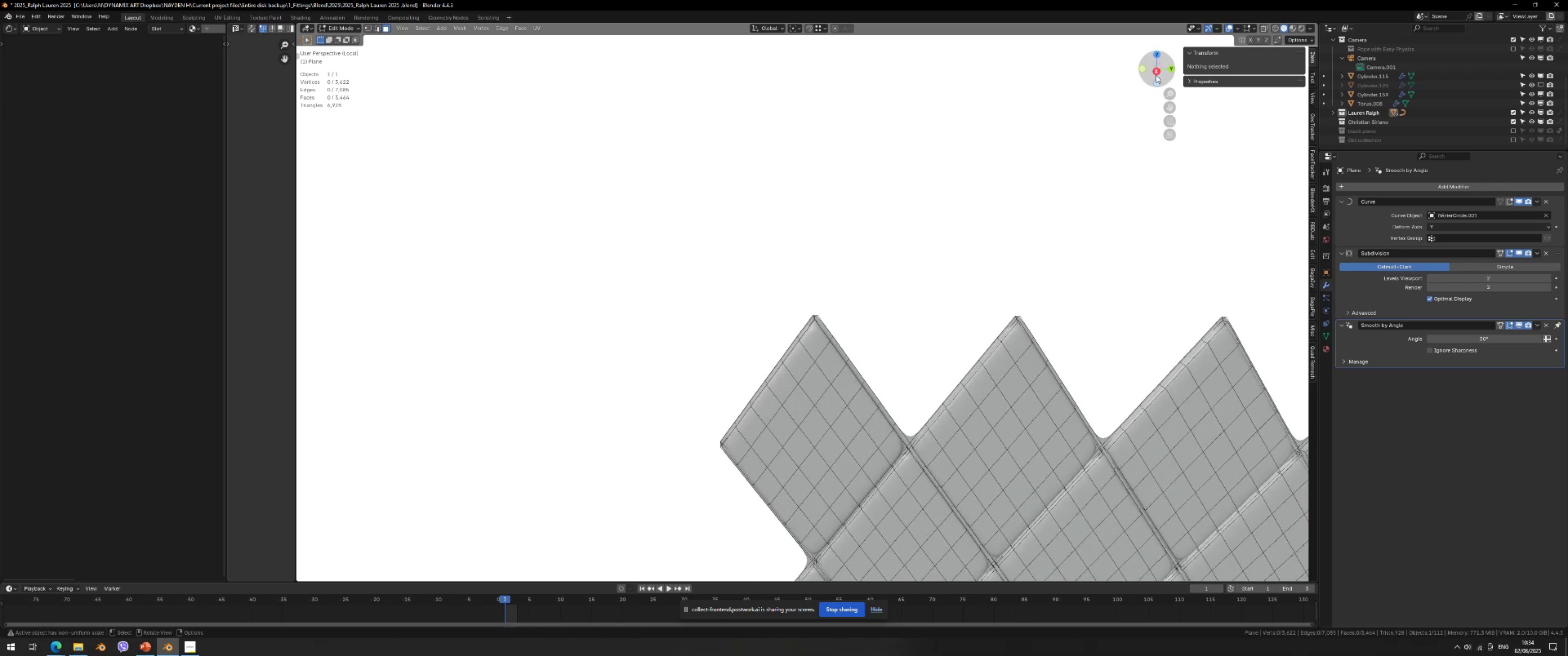 
left_click([1157, 73])
 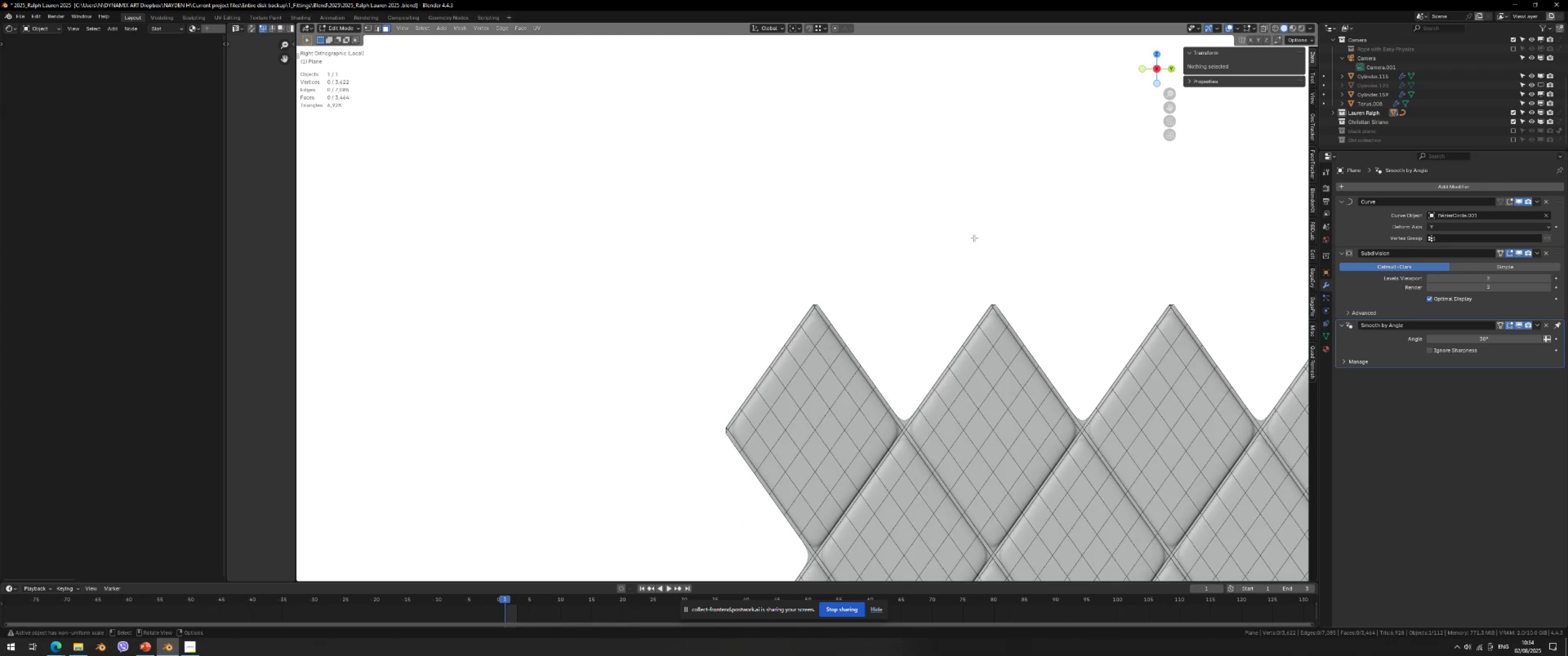 
hold_key(key=ShiftLeft, duration=0.31)
 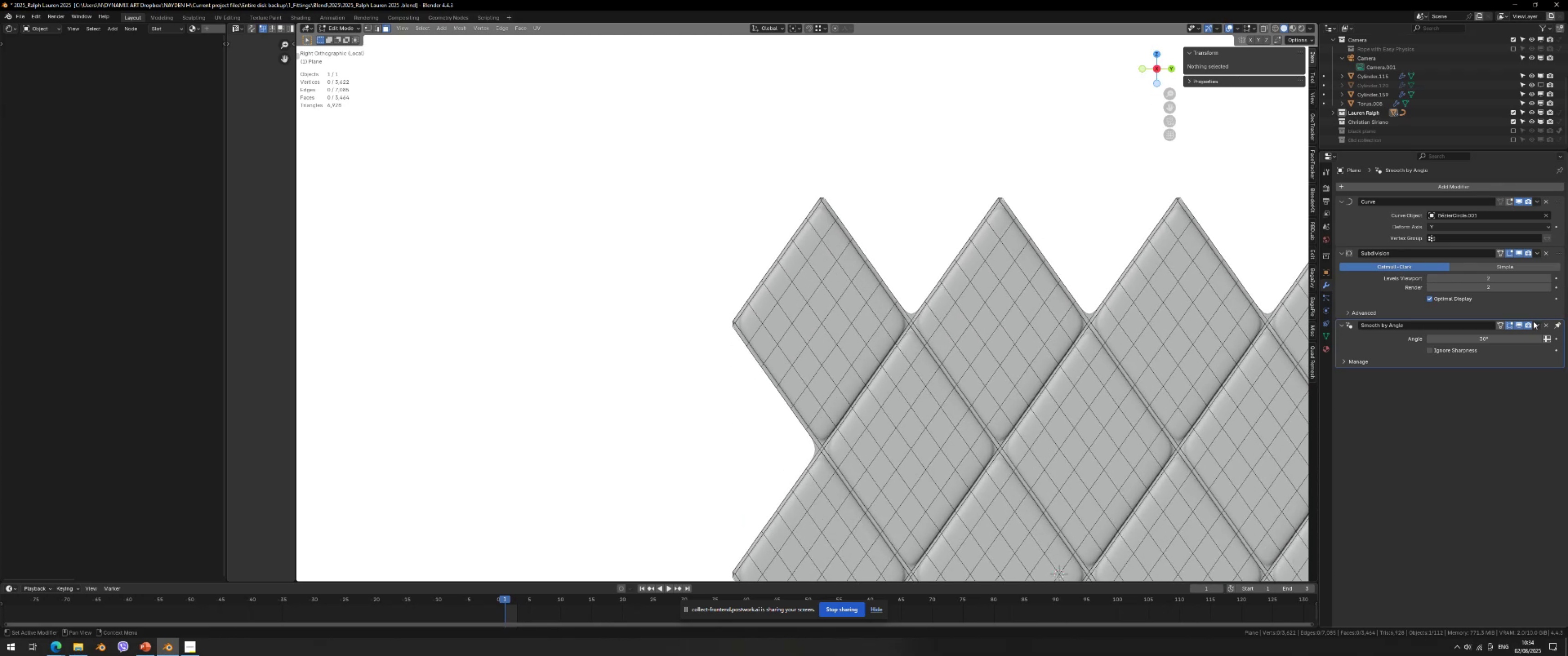 
left_click([1520, 324])
 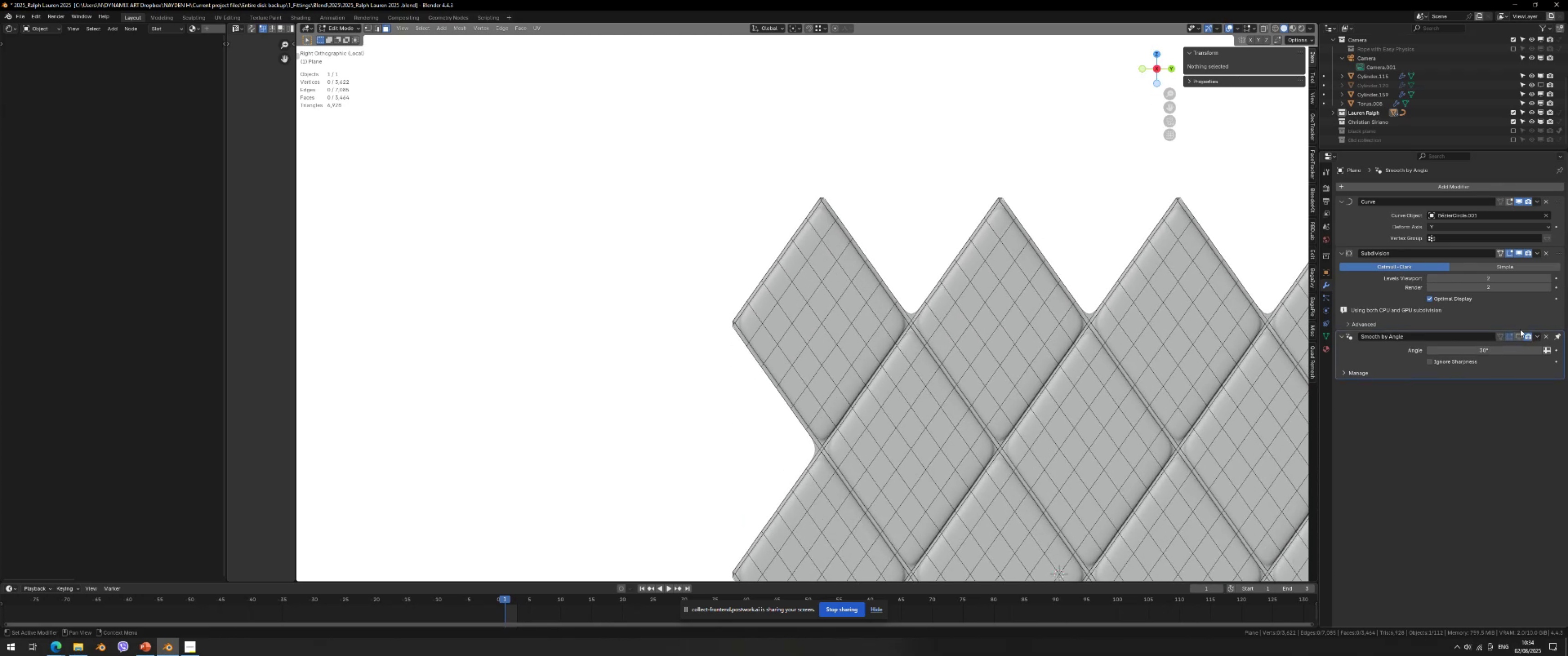 
left_click([1519, 335])
 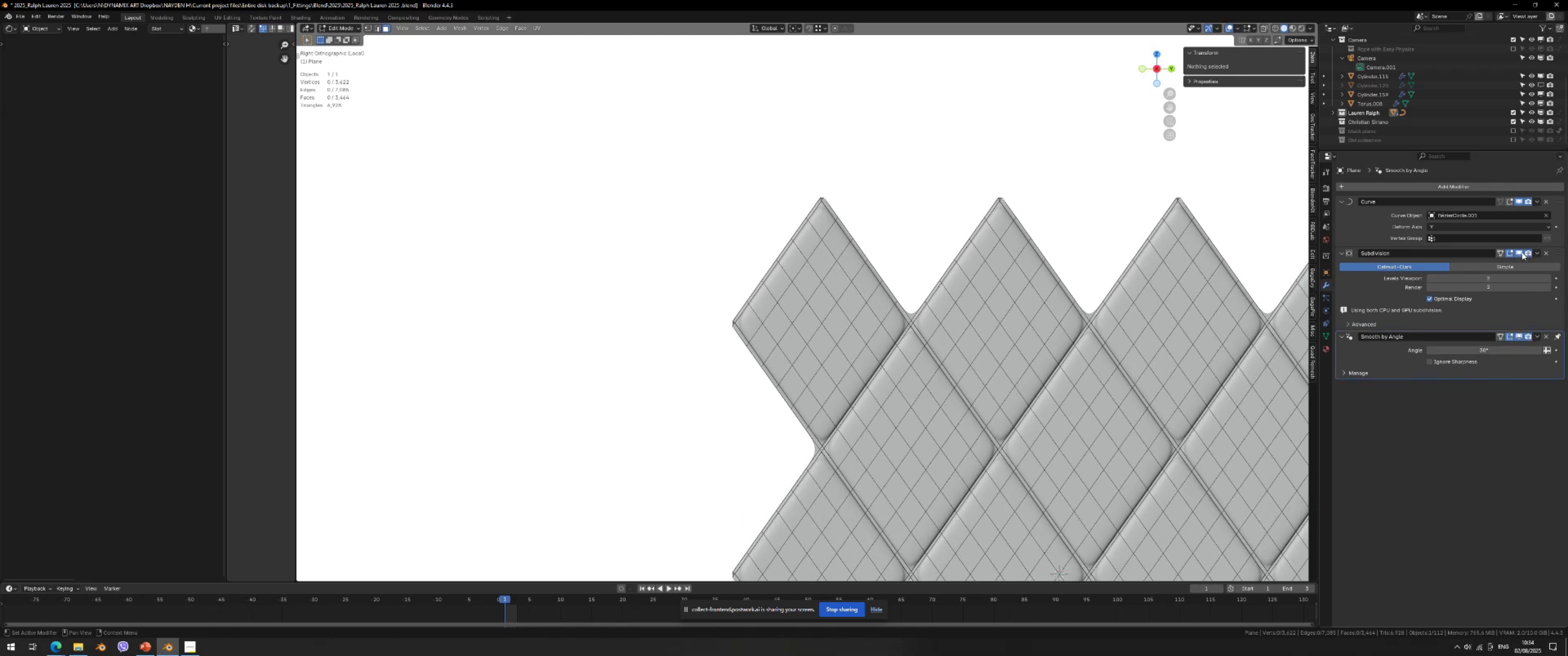 
left_click([1521, 252])
 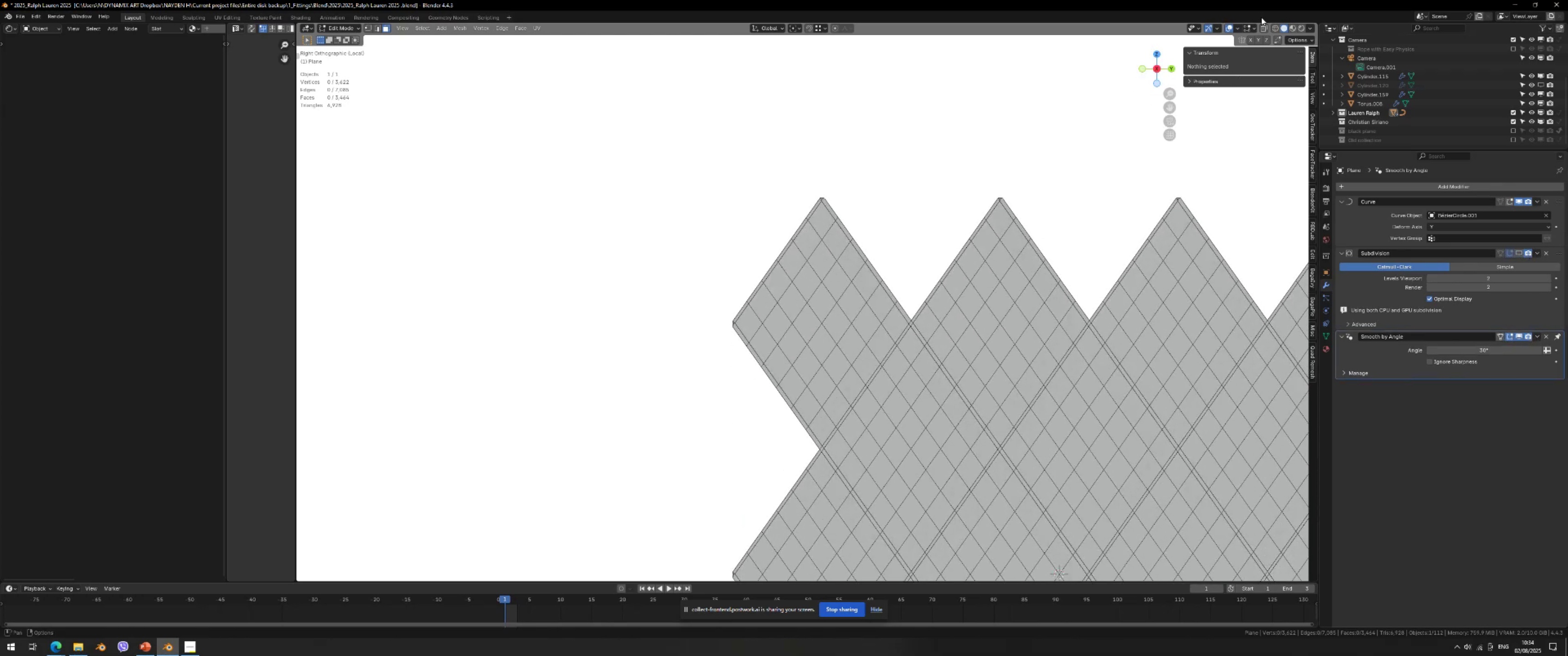 
left_click([1265, 27])
 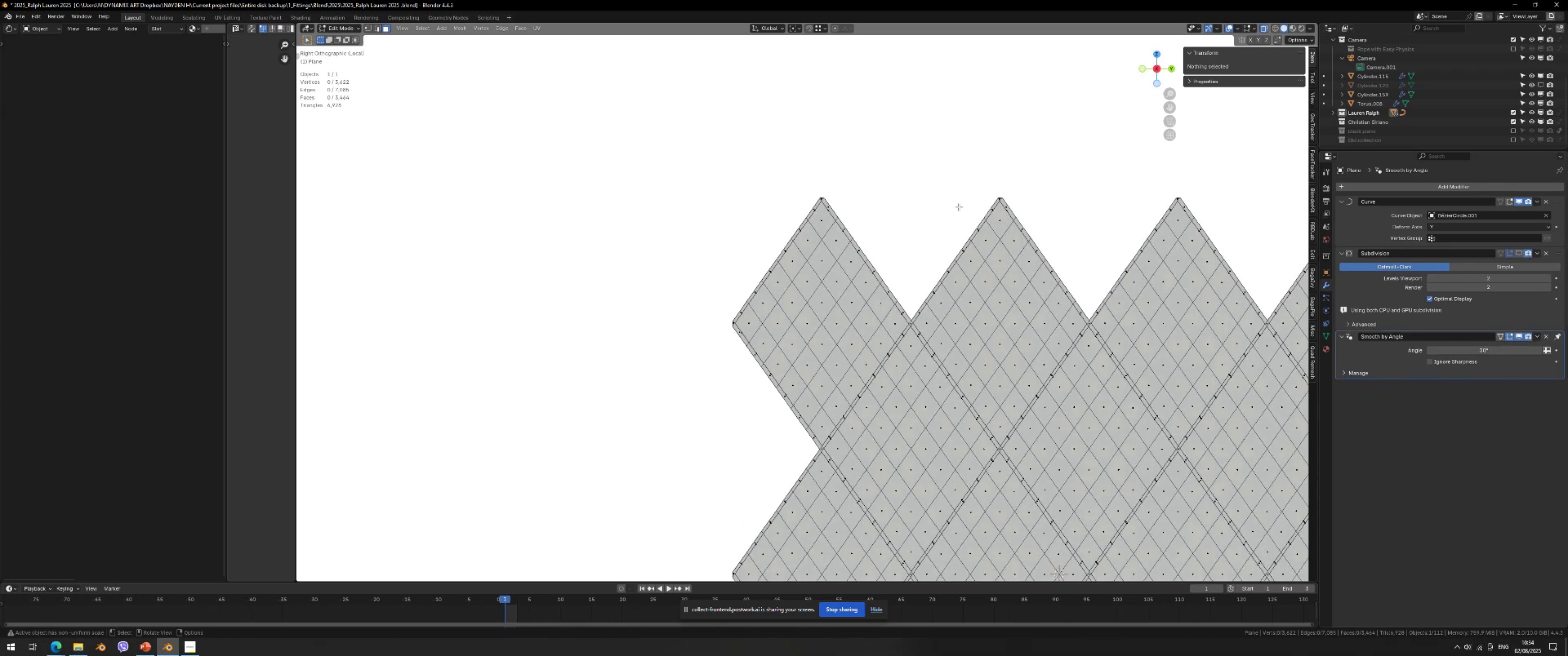 
scroll: coordinate [793, 263], scroll_direction: up, amount: 2.0
 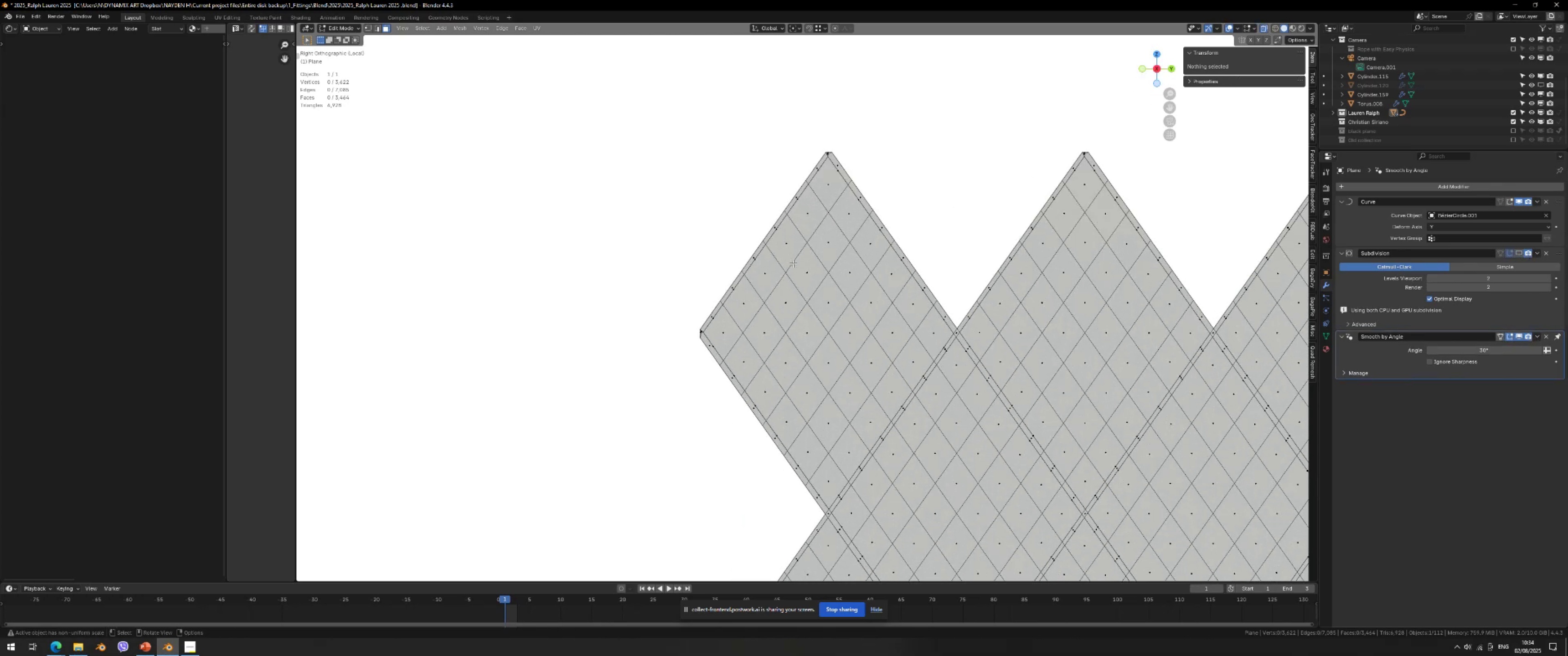 
key(C)
 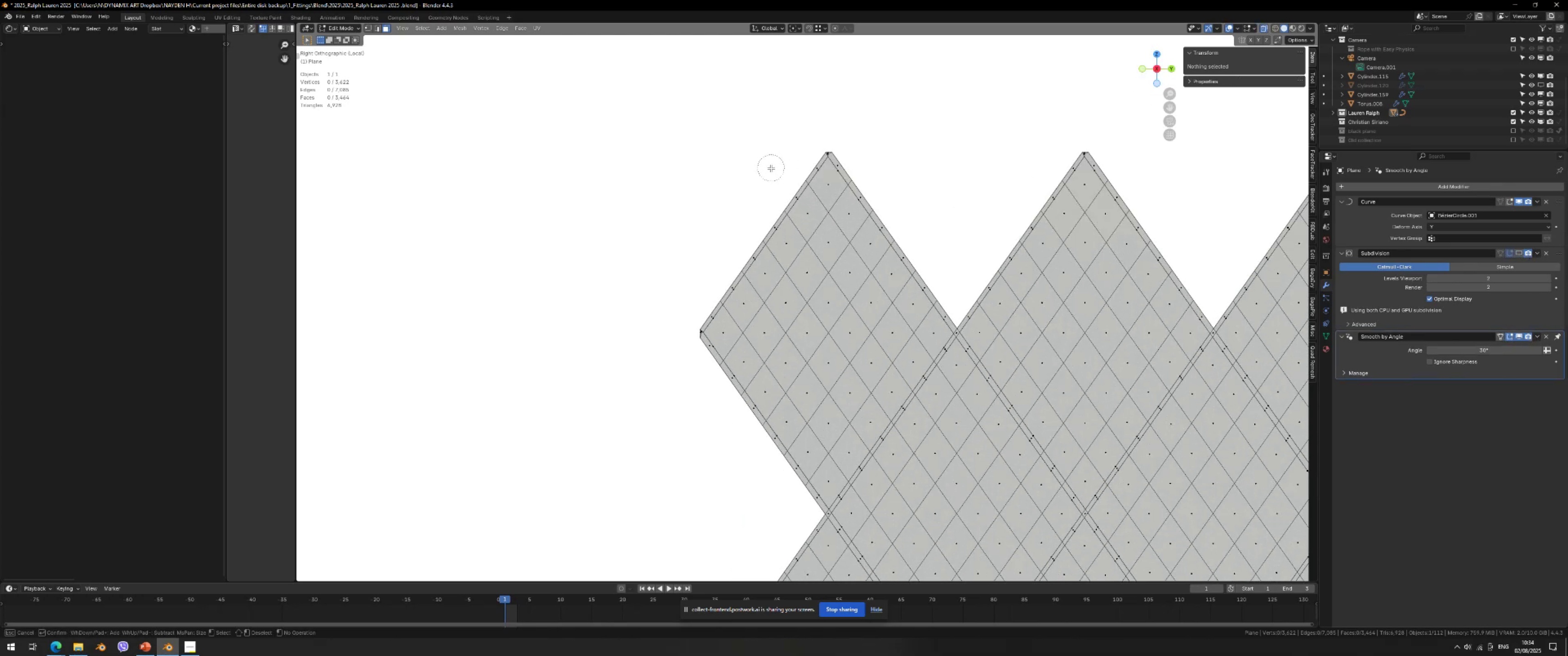 
scroll: coordinate [807, 204], scroll_direction: down, amount: 6.0
 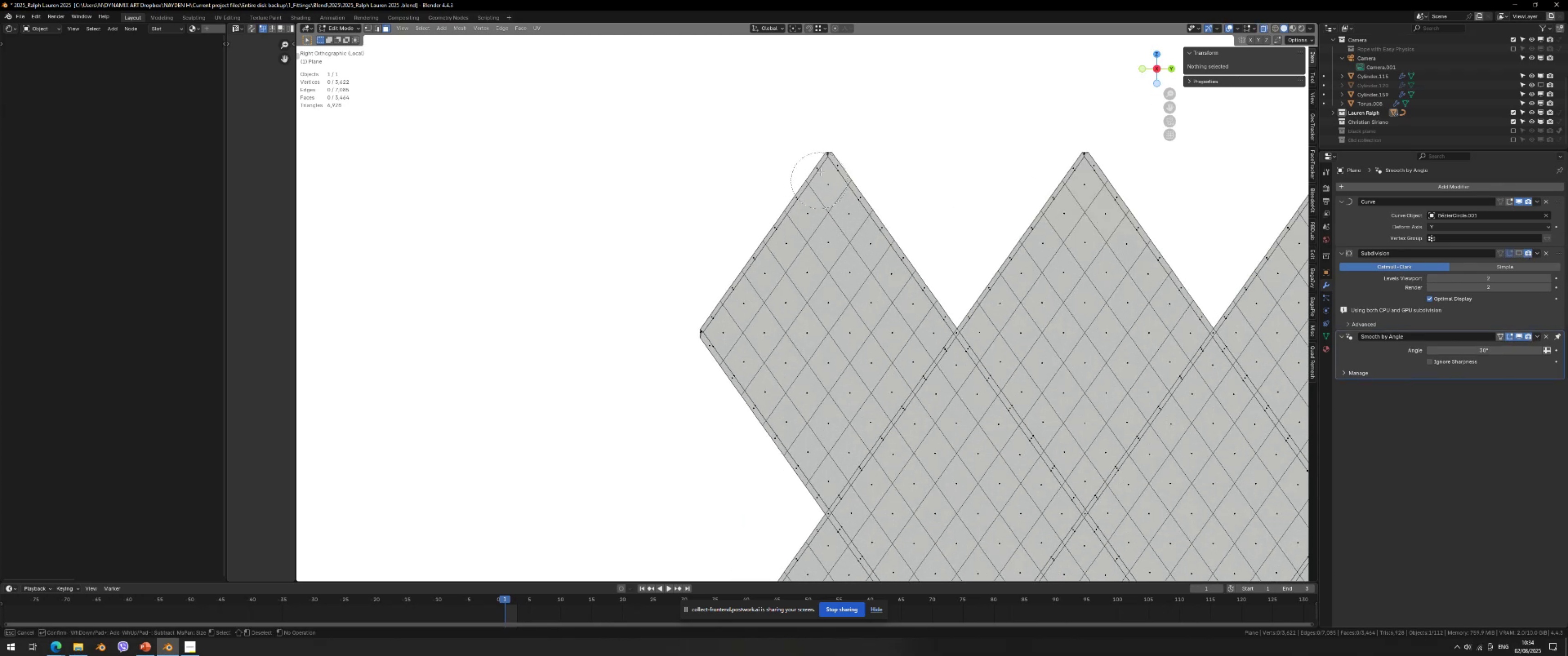 
left_click_drag(start_coordinate=[821, 155], to_coordinate=[832, 290])
 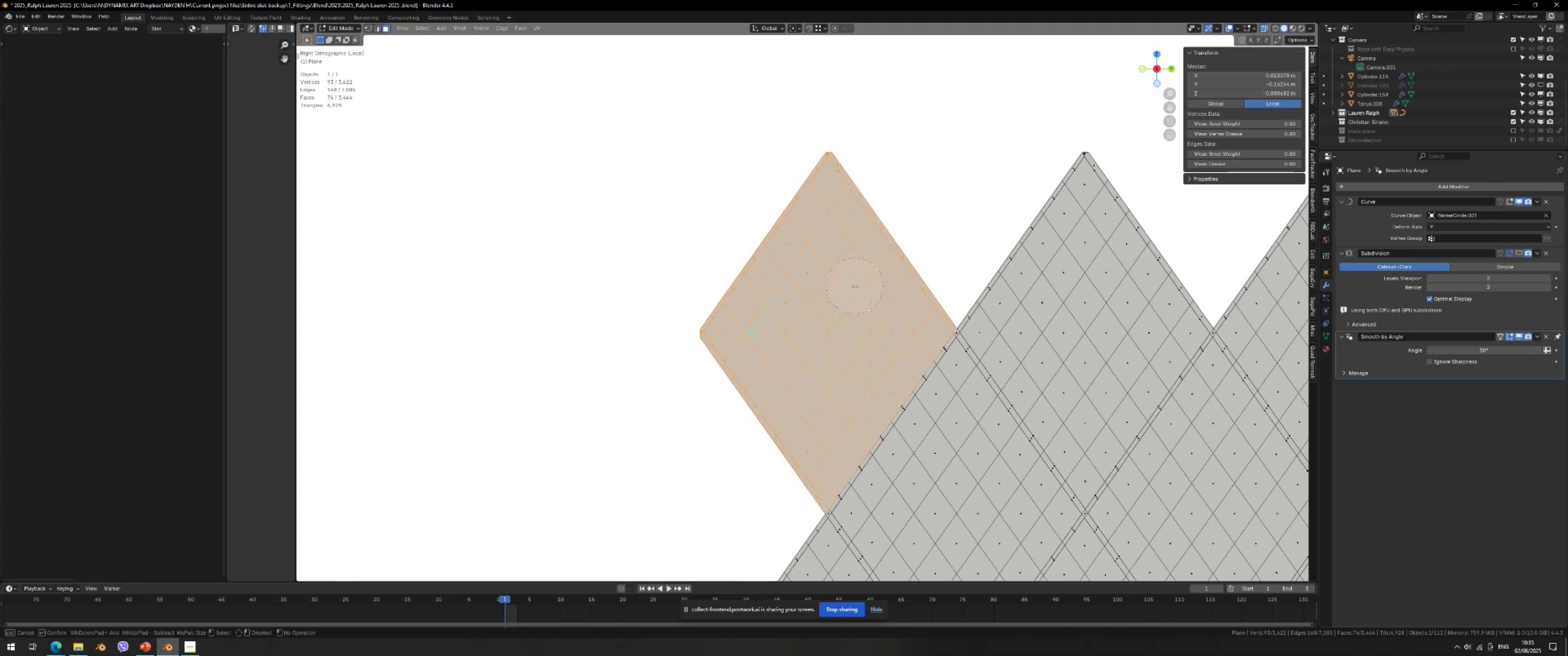 
key(Enter)
 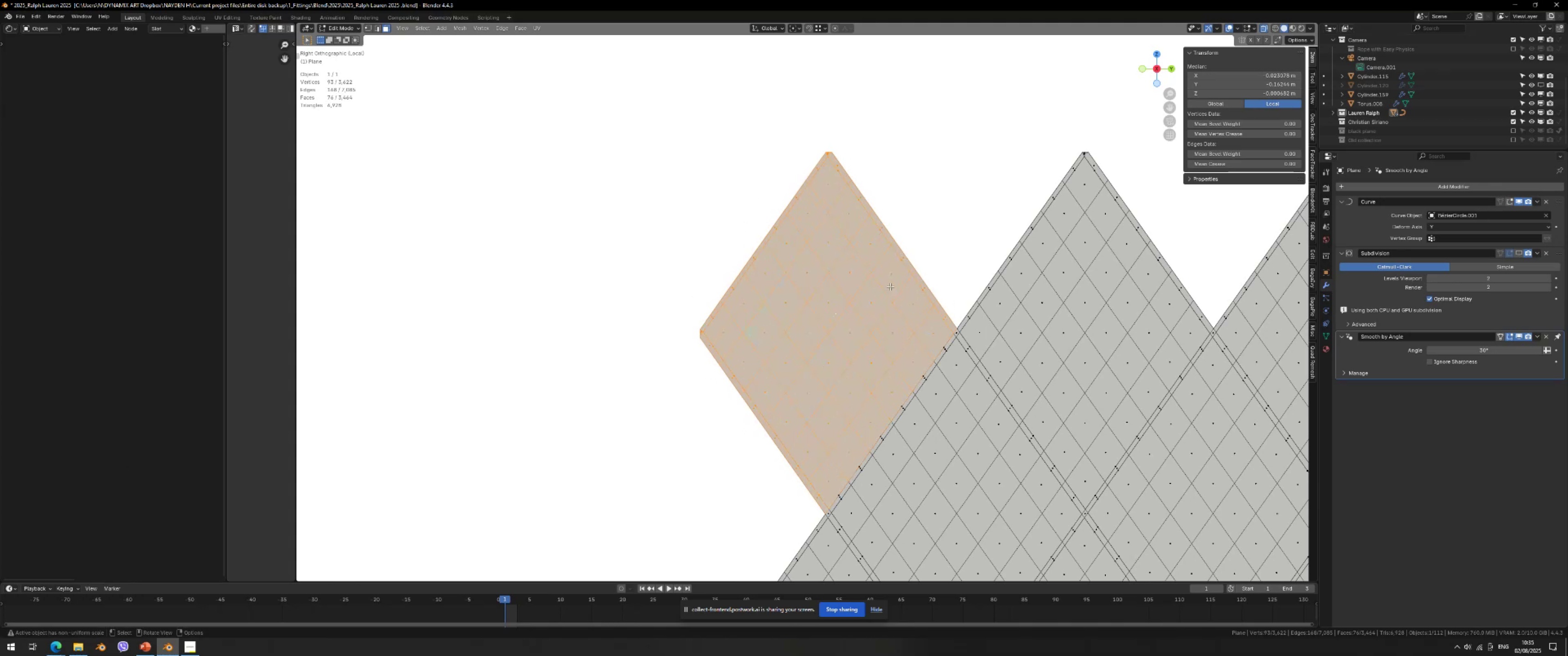 
scroll: coordinate [790, 343], scroll_direction: down, amount: 5.0
 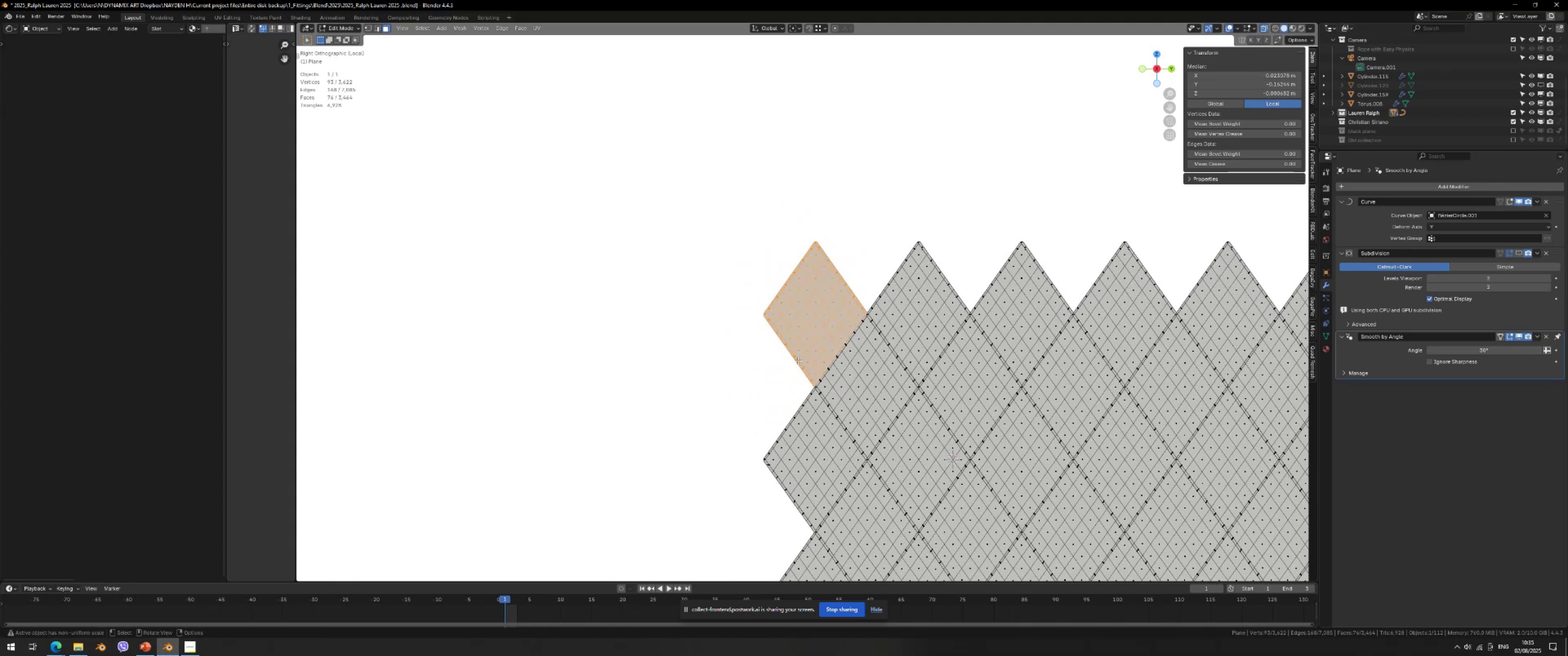 
type(Dz)
 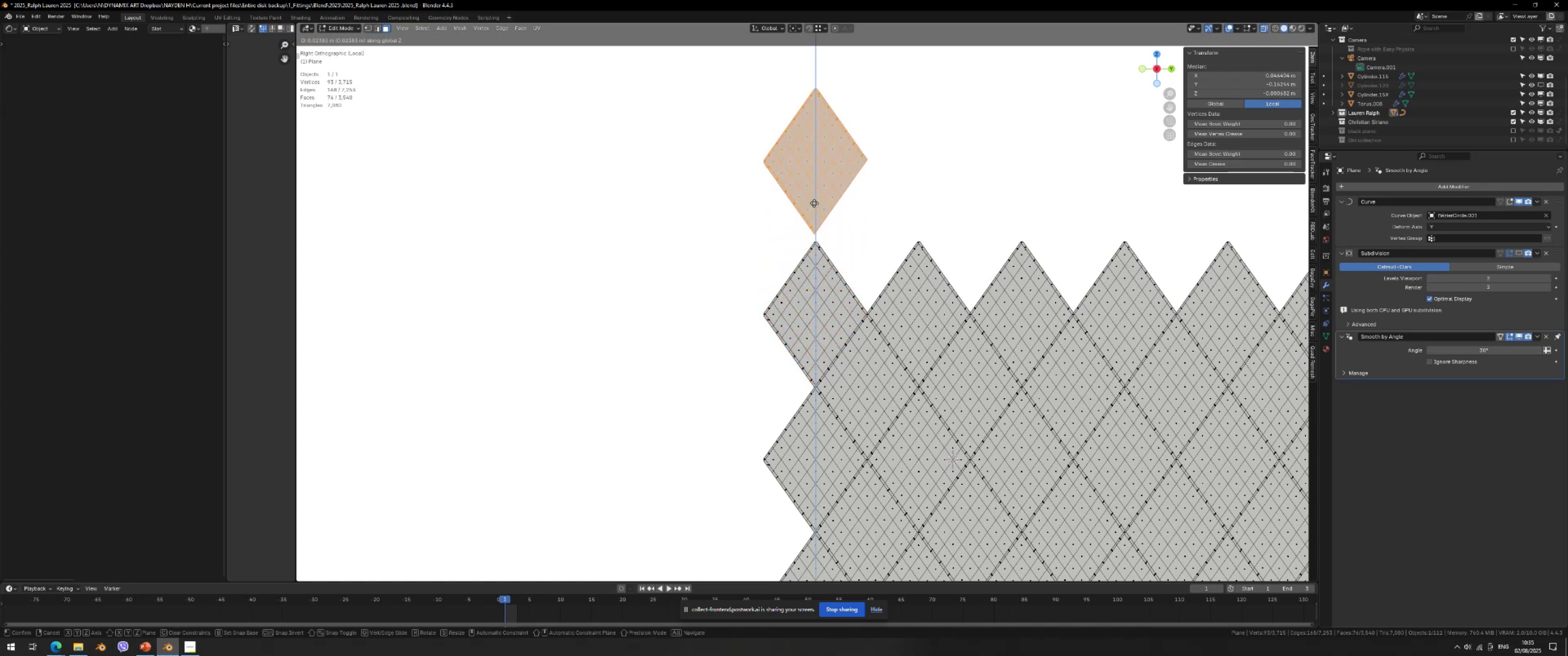 
left_click([814, 191])
 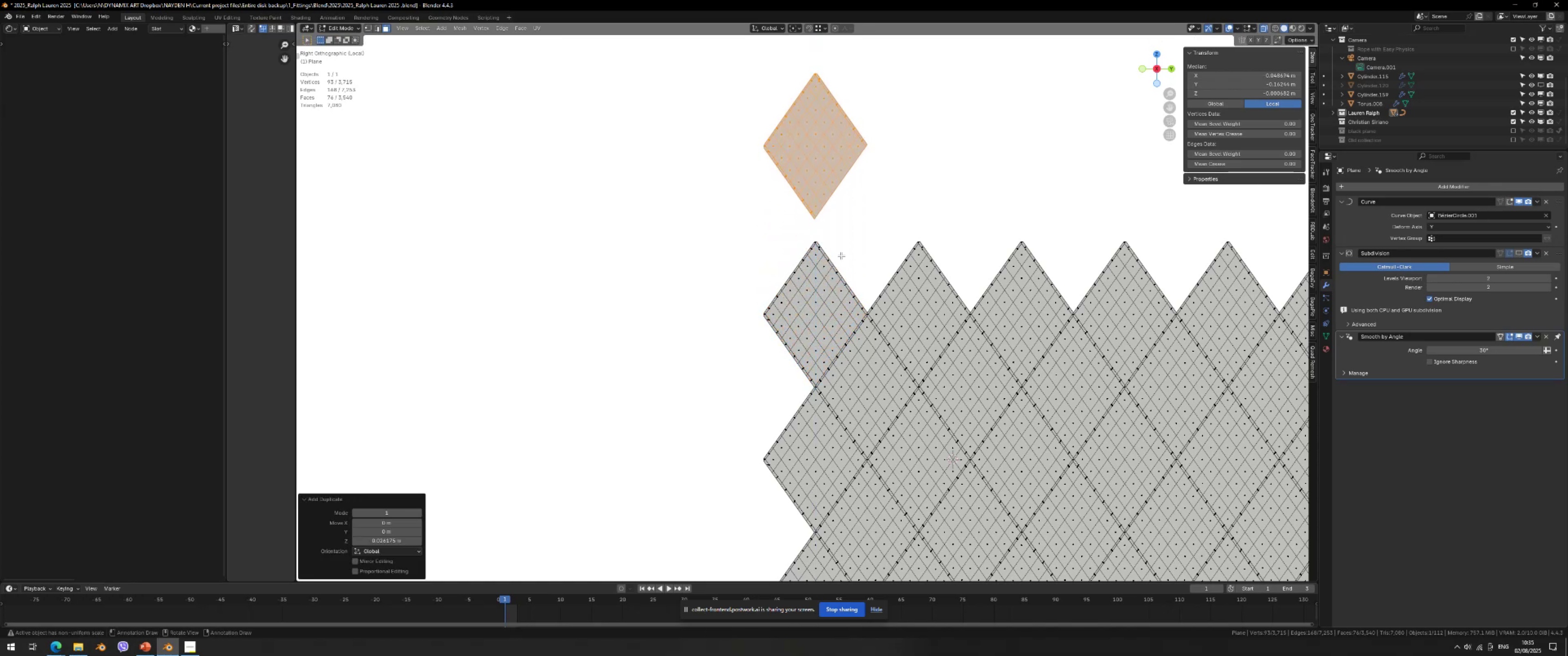 
scroll: coordinate [855, 290], scroll_direction: up, amount: 2.0
 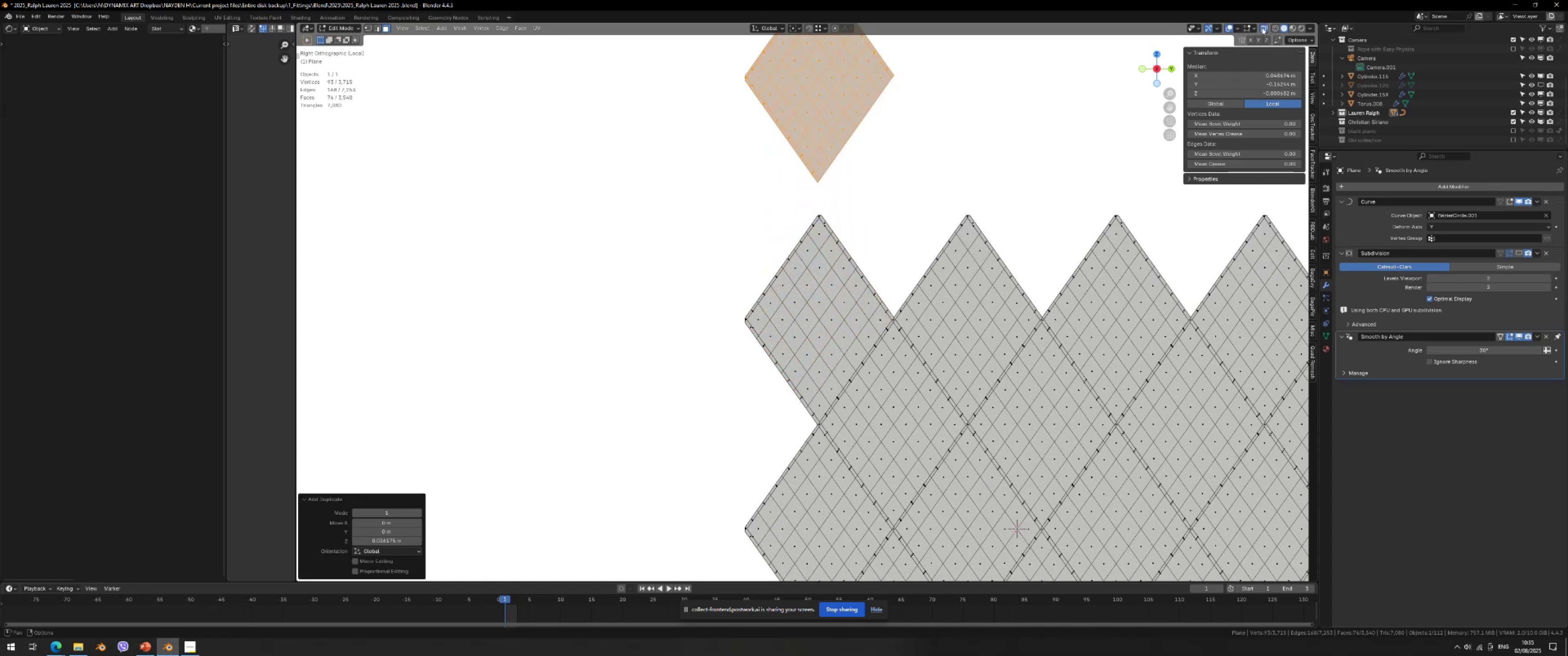 
left_click([1264, 29])
 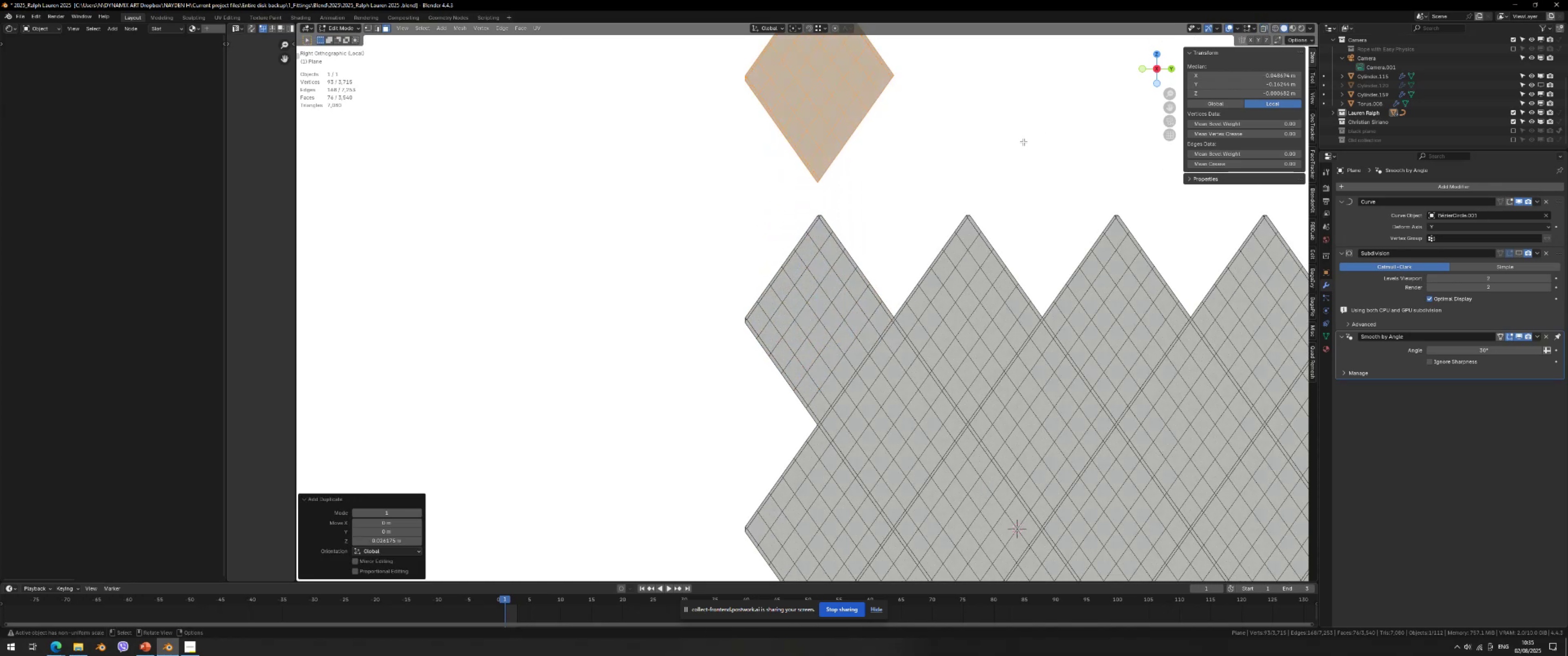 
type(gy)
 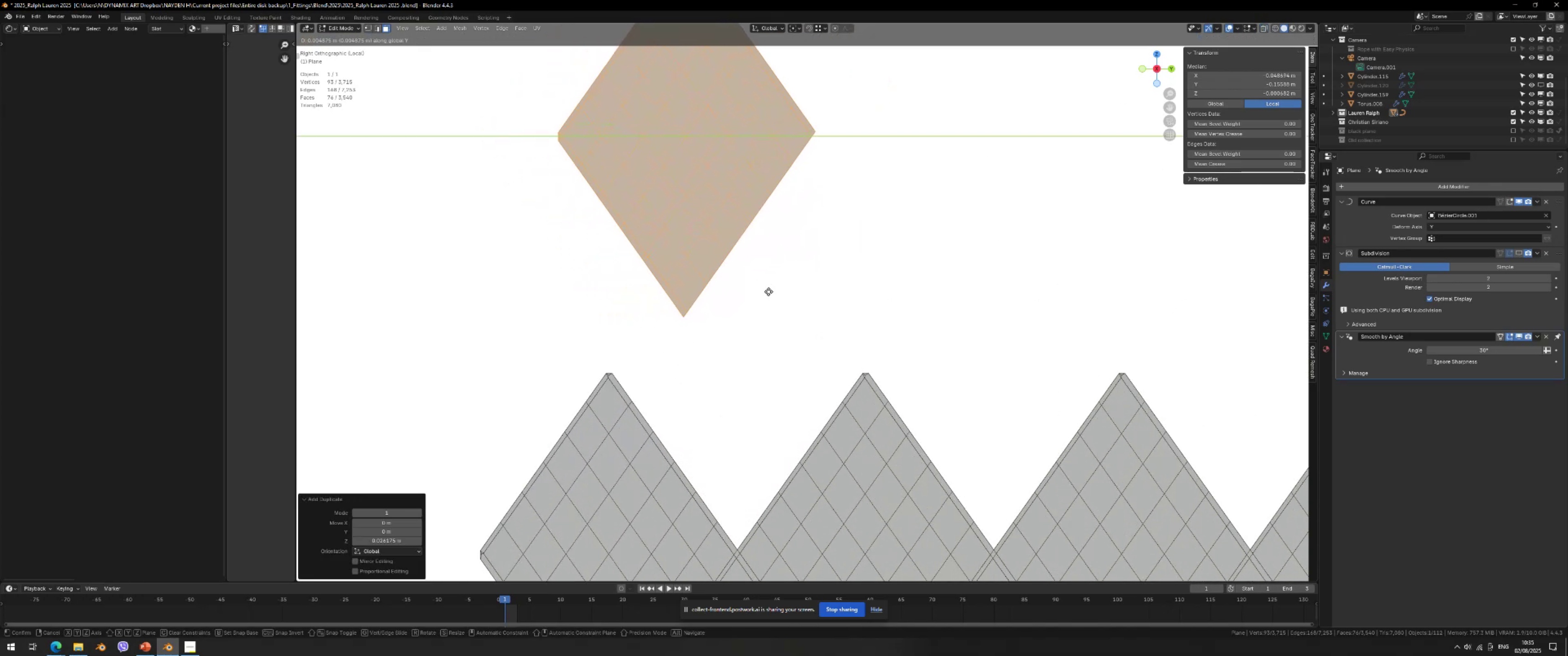 
scroll: coordinate [673, 383], scroll_direction: up, amount: 2.0
 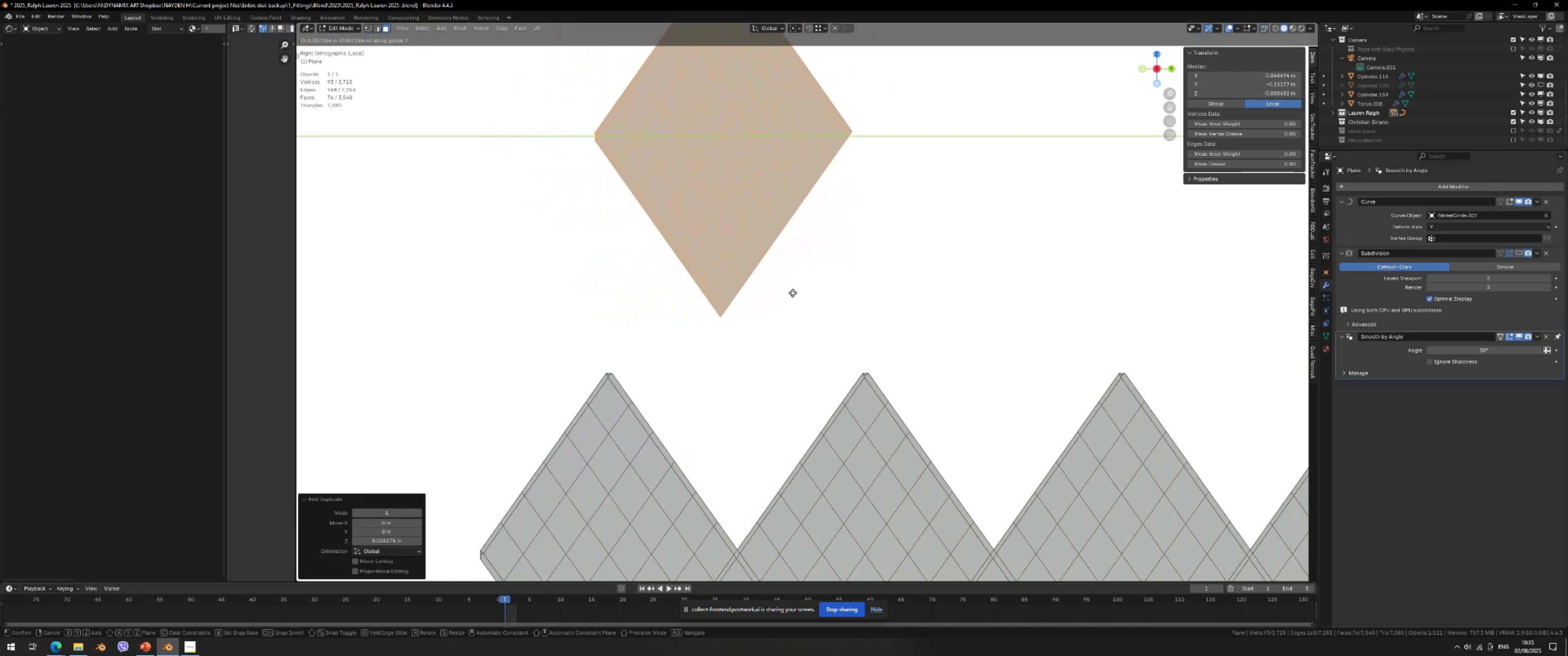 
left_click([799, 292])
 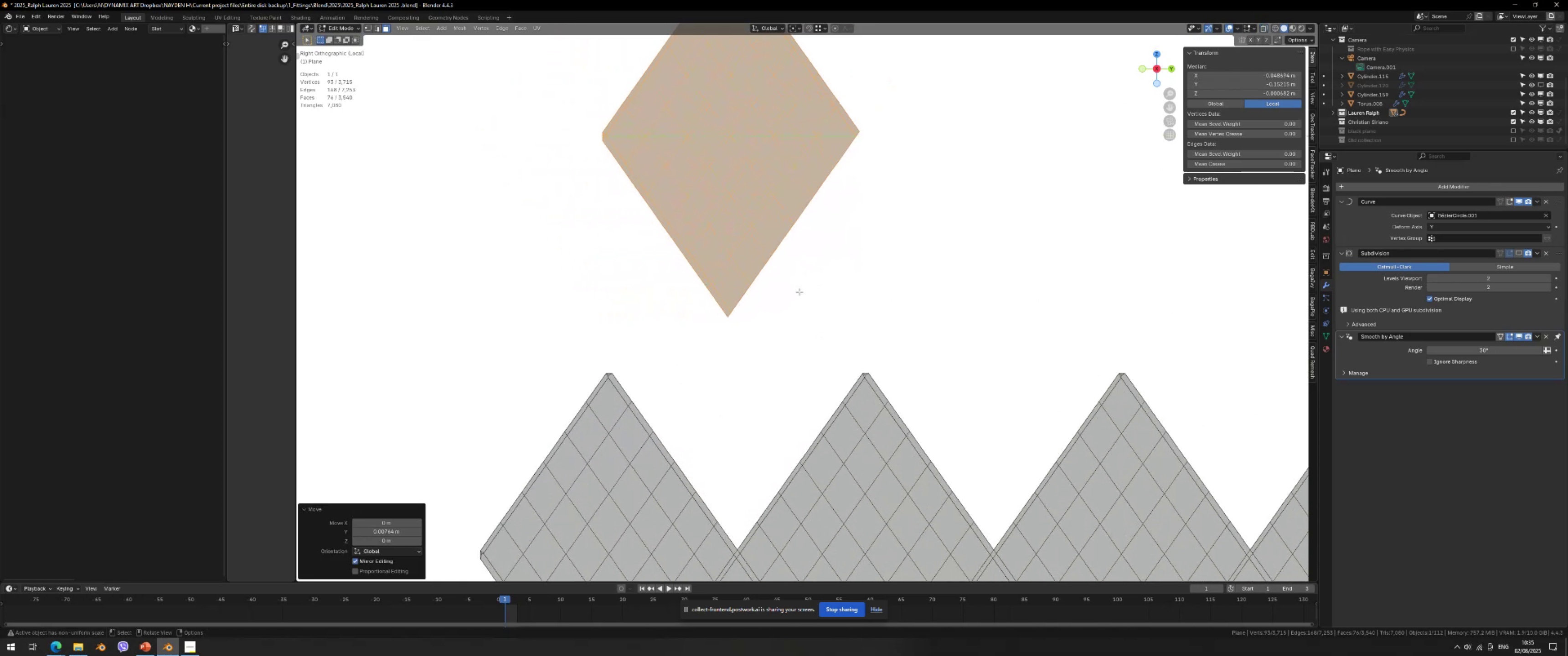 
type(gz)
 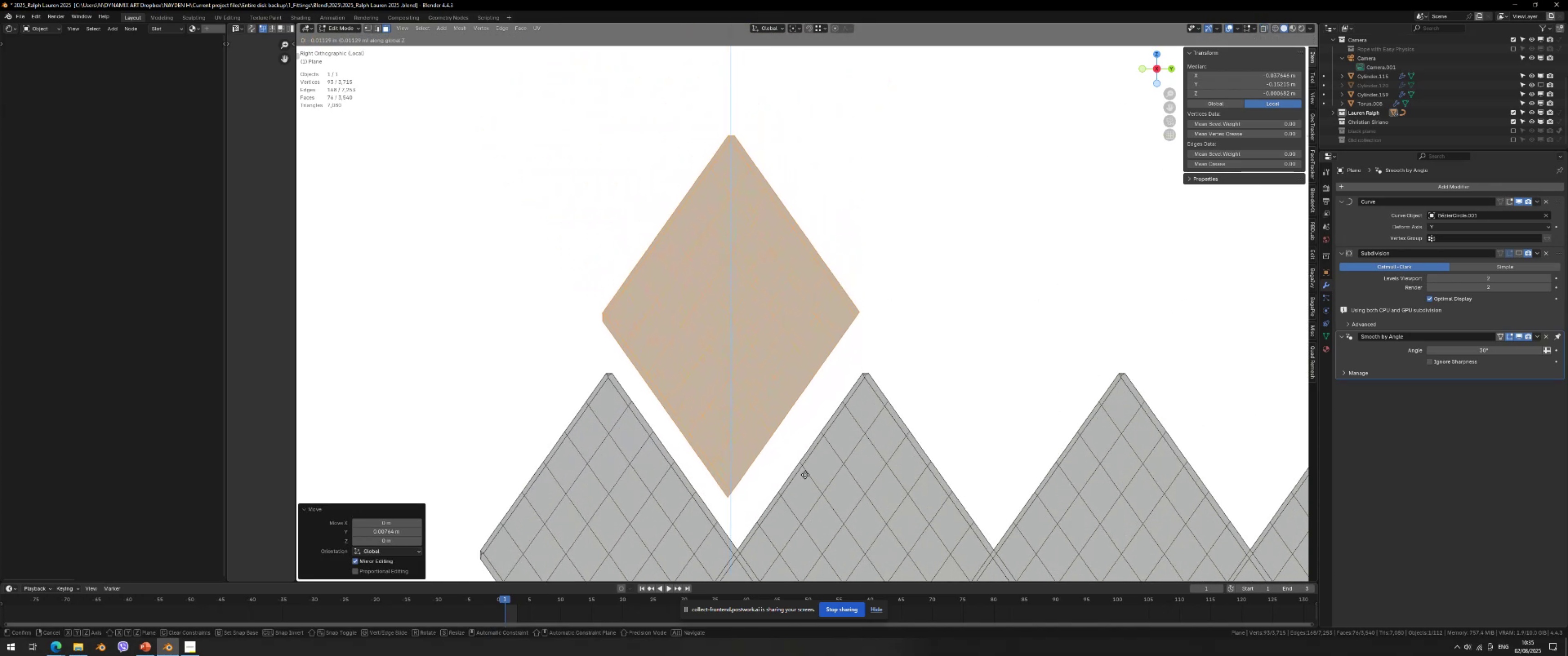 
left_click([807, 490])
 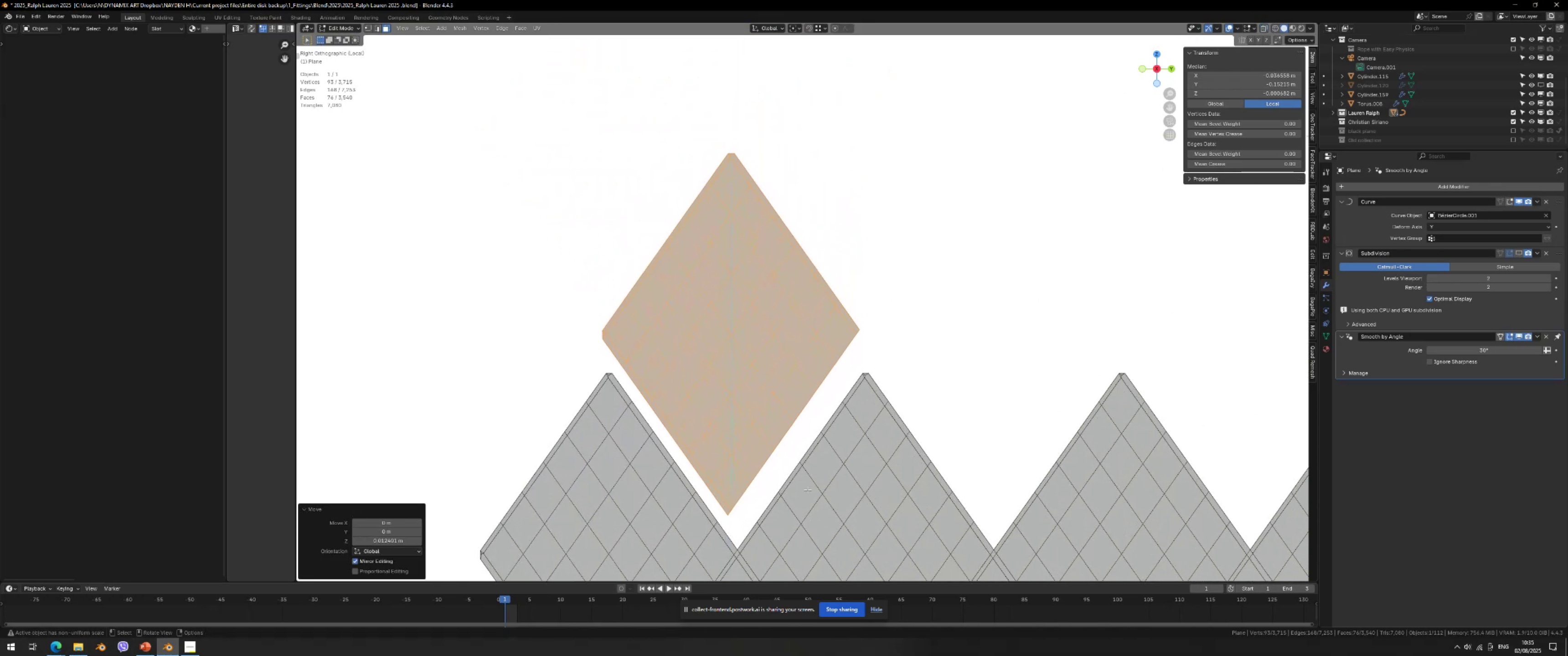 
hold_key(key=ShiftLeft, duration=0.38)
 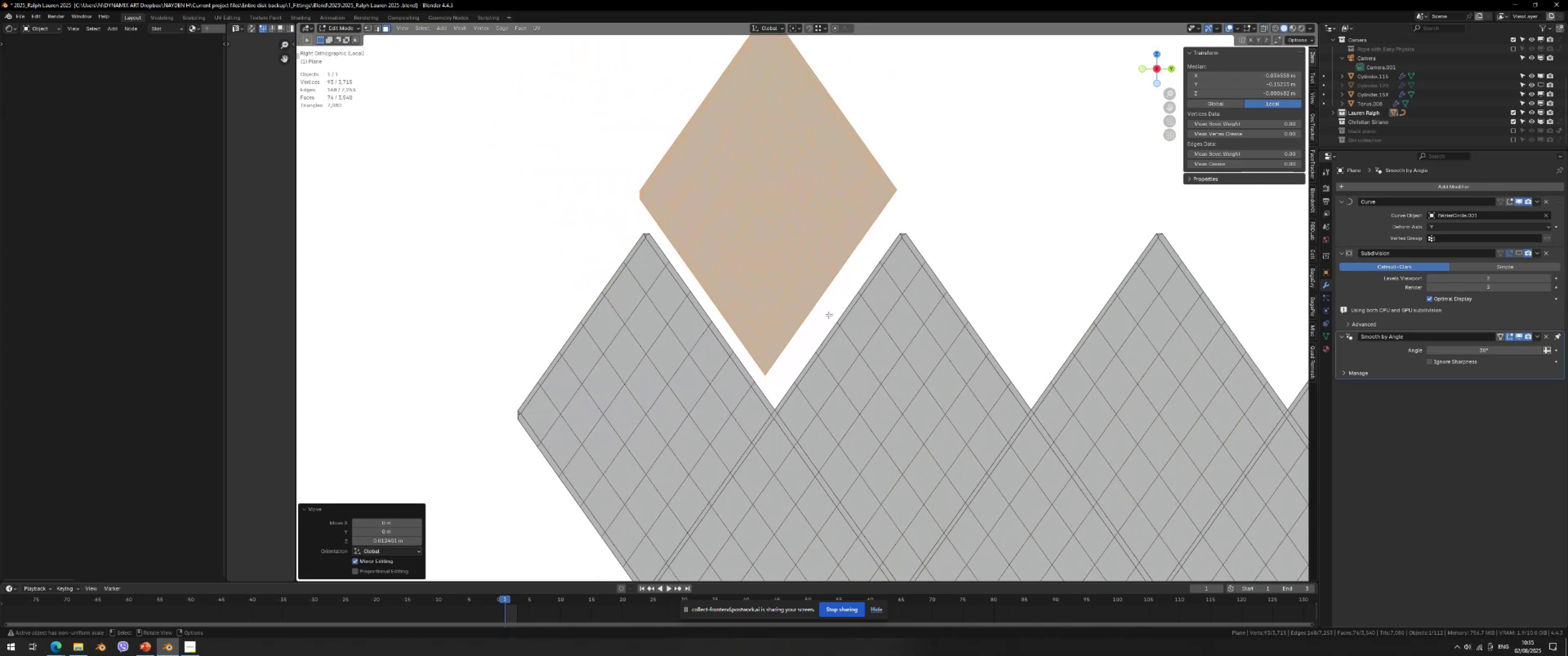 
scroll: coordinate [829, 315], scroll_direction: up, amount: 1.0
 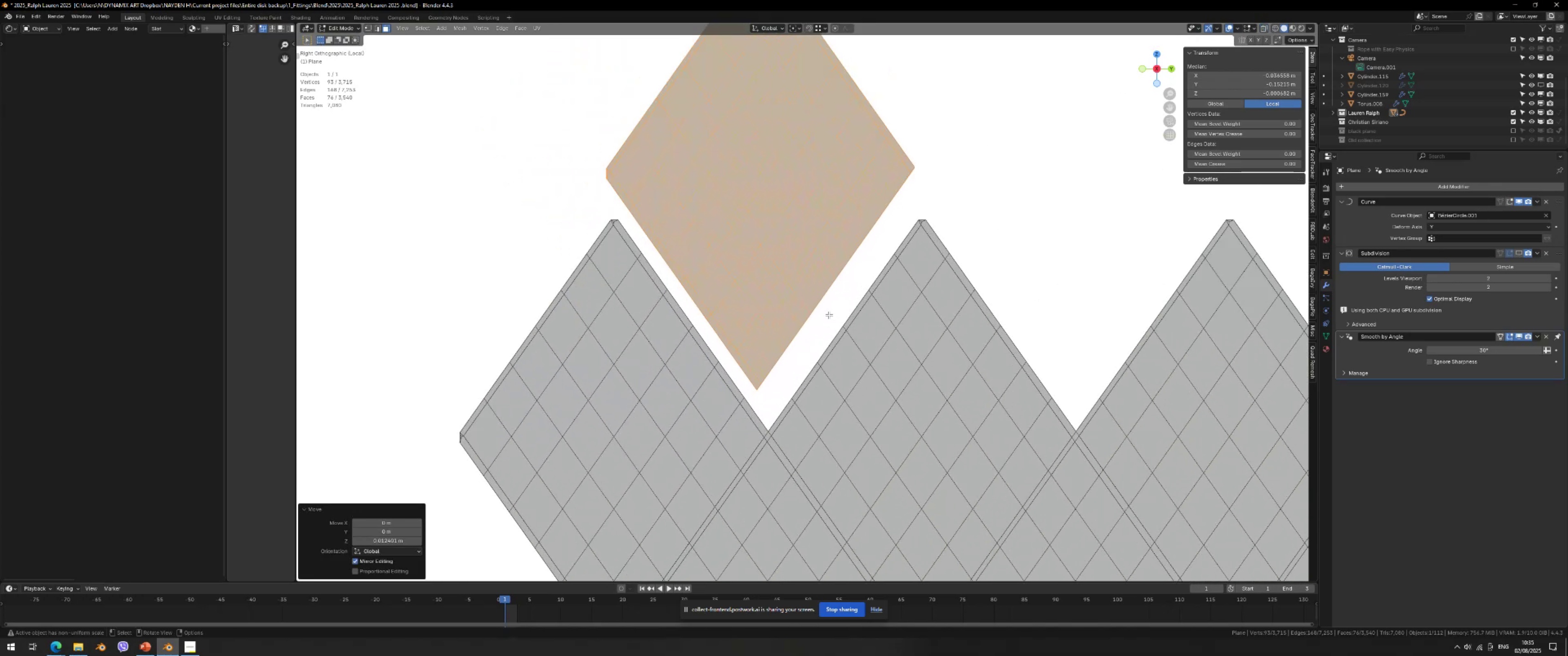 
type(gz)
 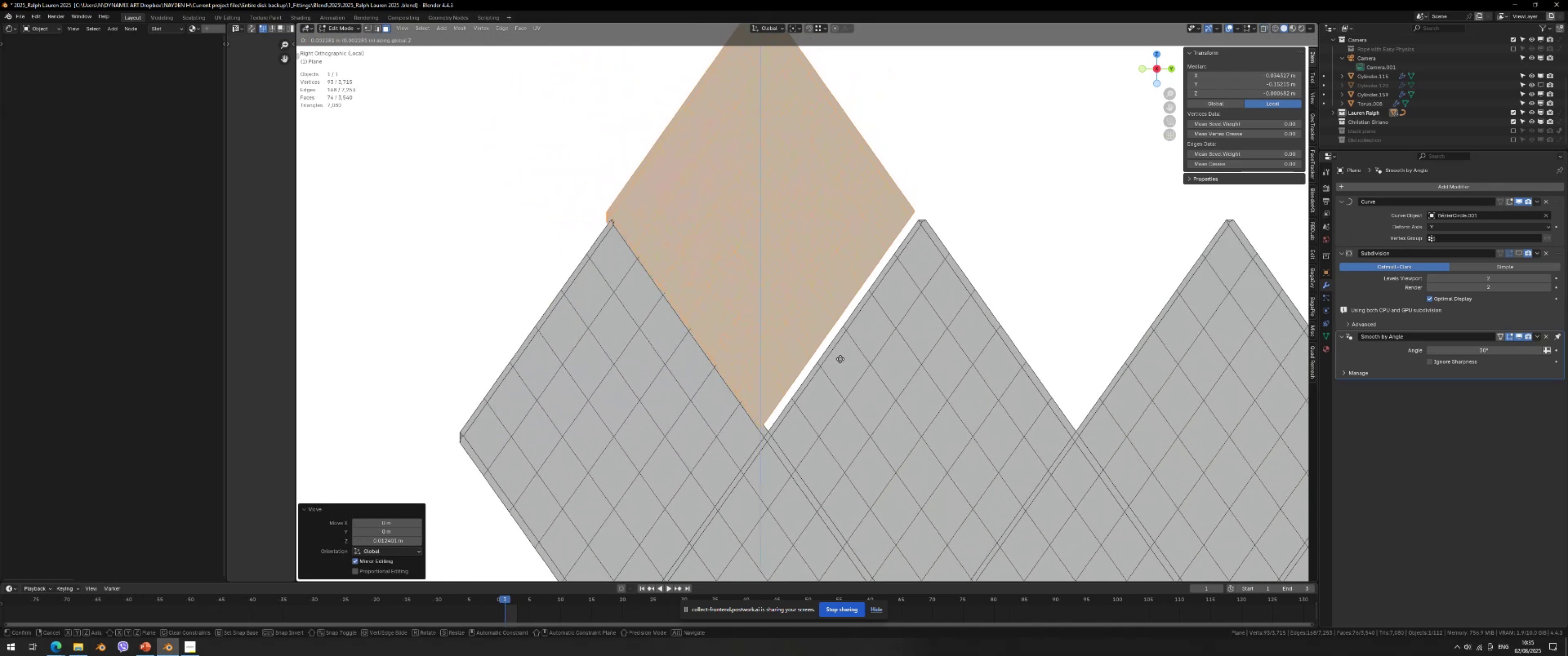 
left_click([840, 360])
 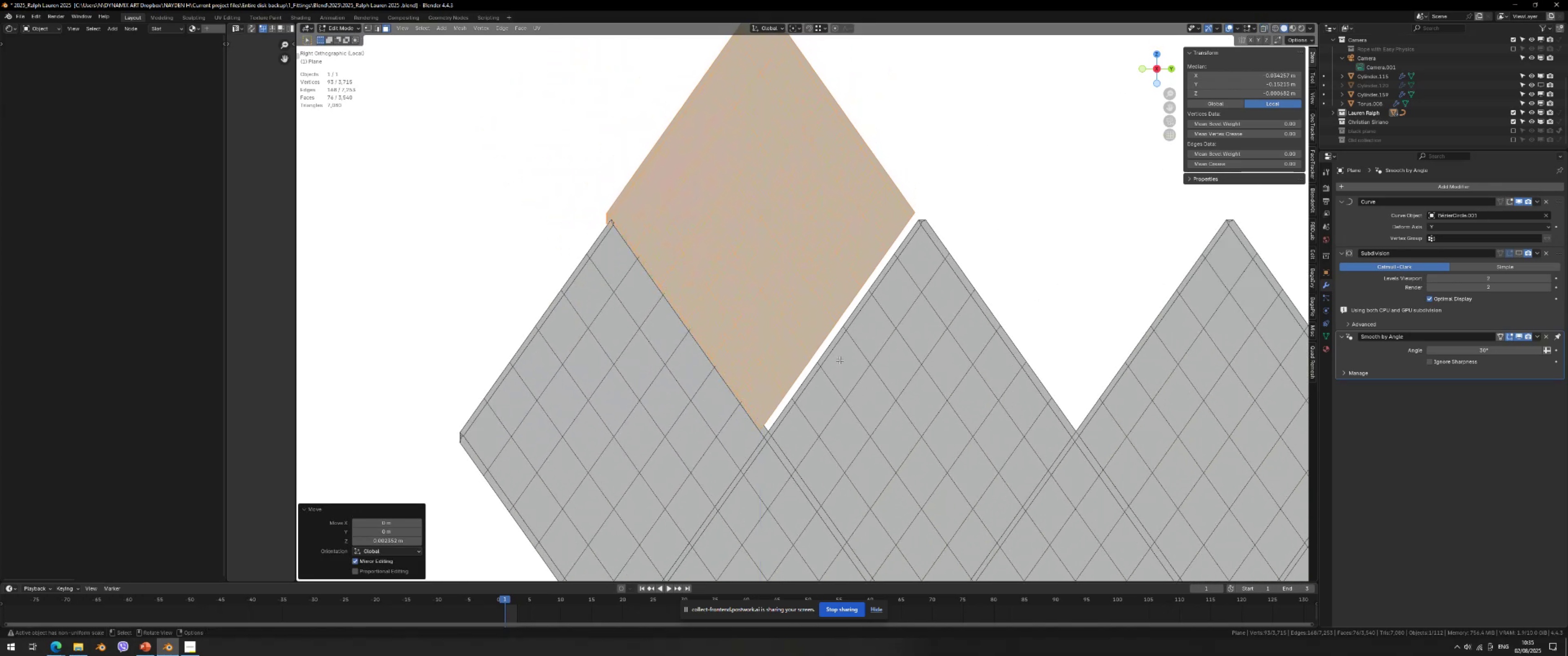 
key(Shift+ShiftLeft)
 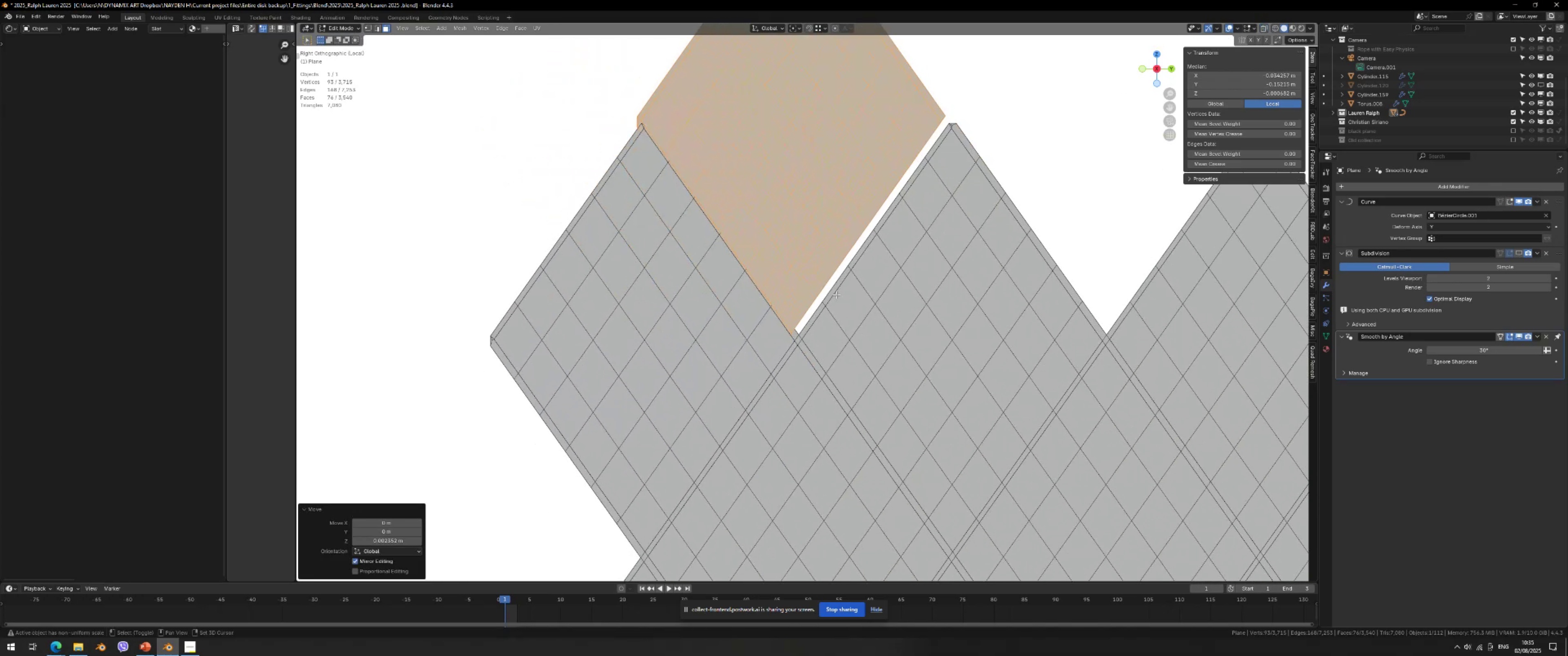 
scroll: coordinate [821, 326], scroll_direction: up, amount: 2.0
 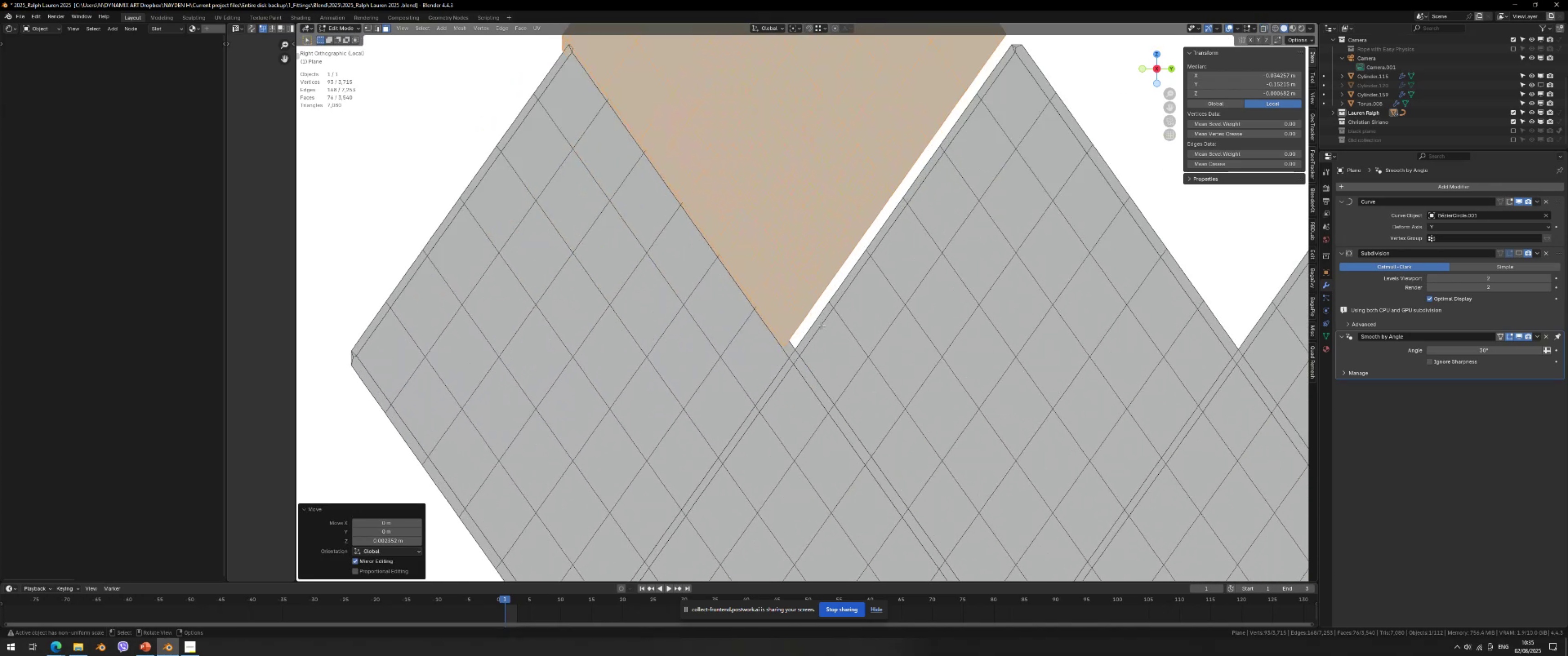 
key(G)
 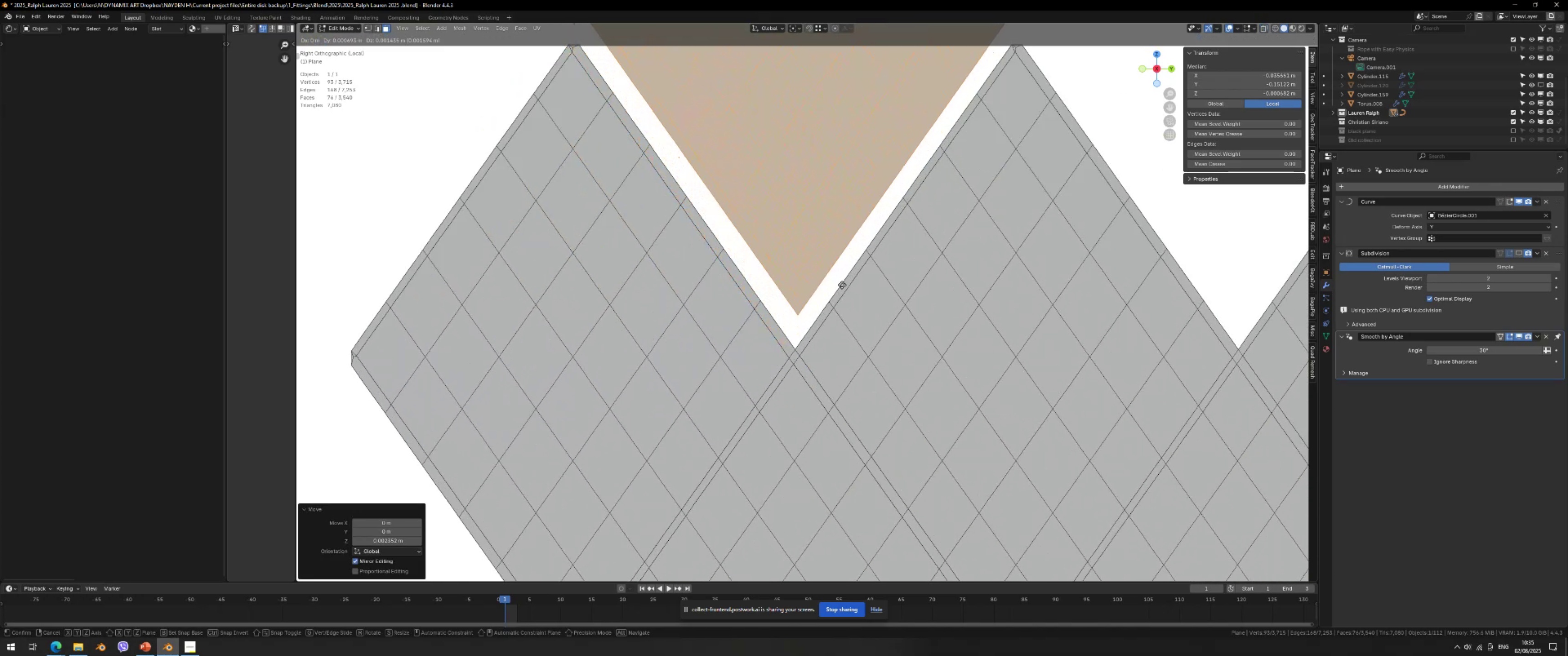 
left_click([845, 277])
 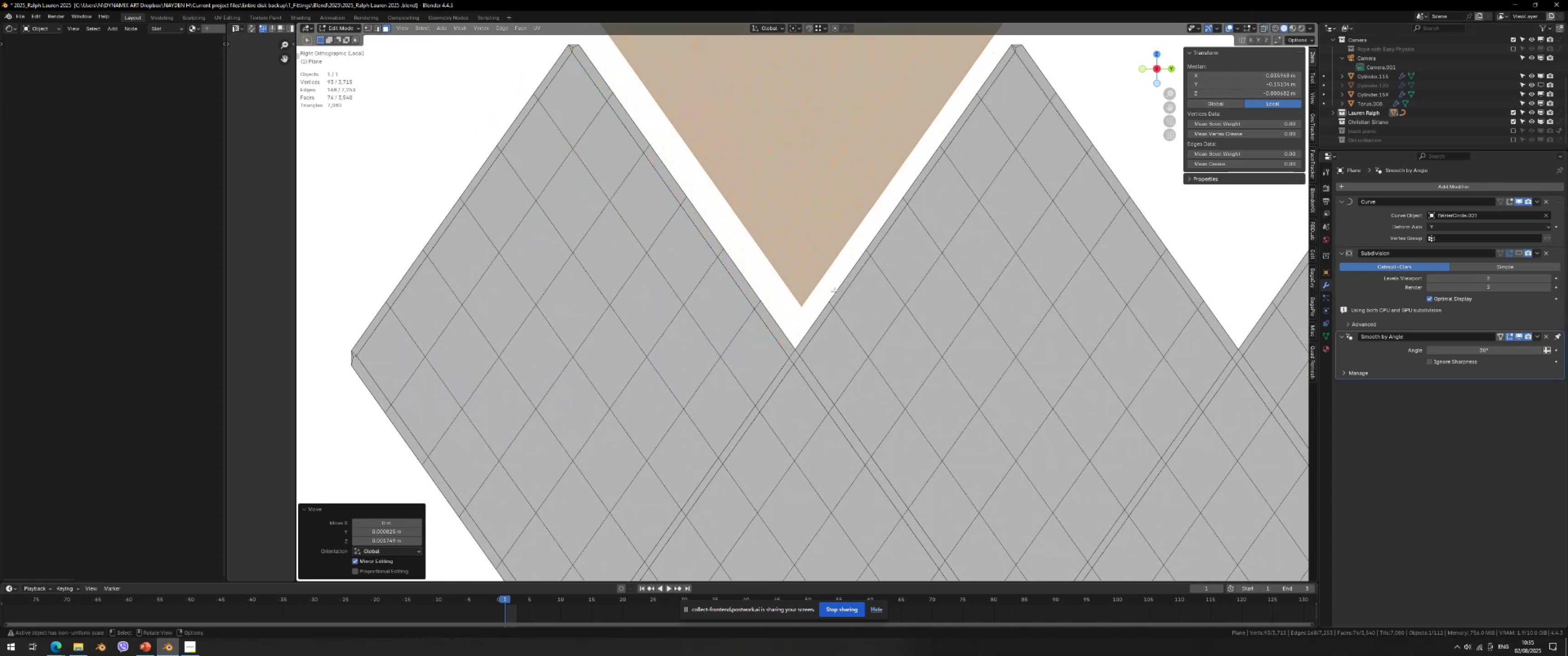 
scroll: coordinate [811, 324], scroll_direction: up, amount: 3.0
 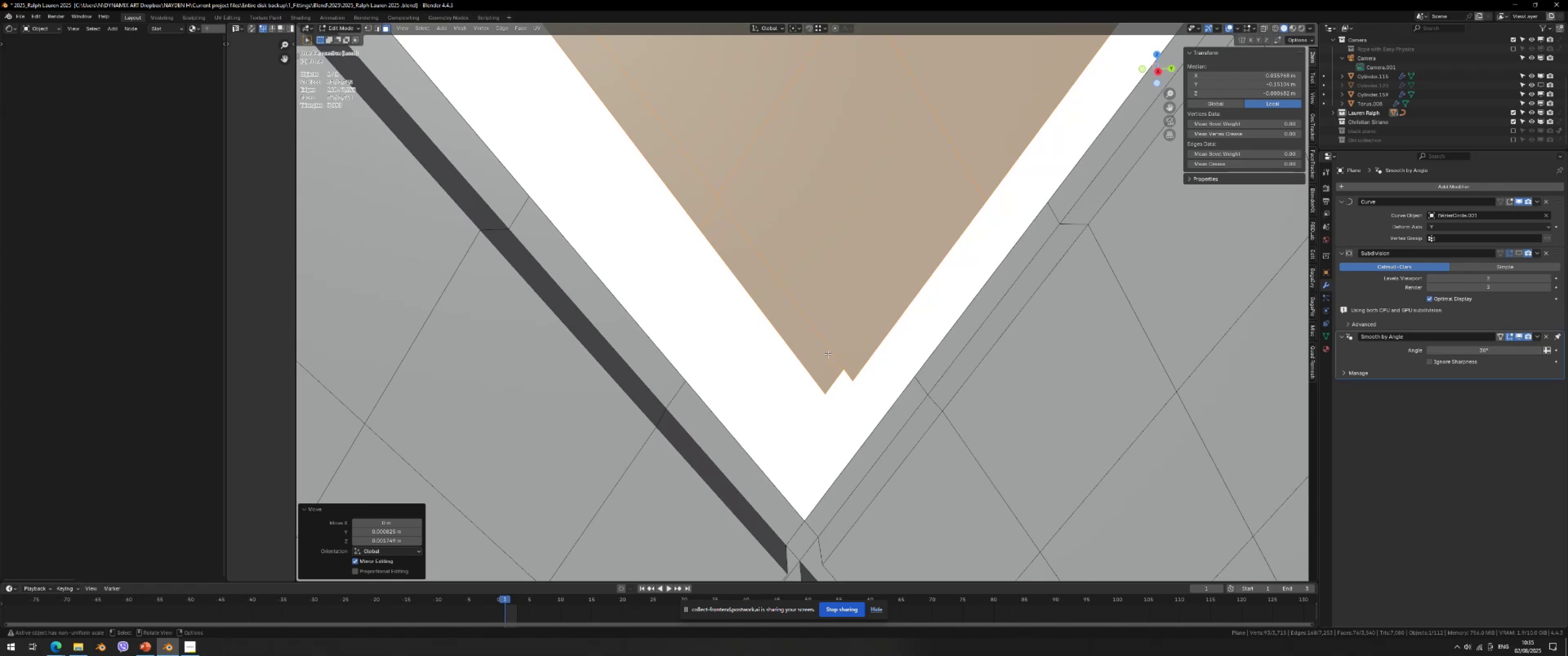 
type(gb)
 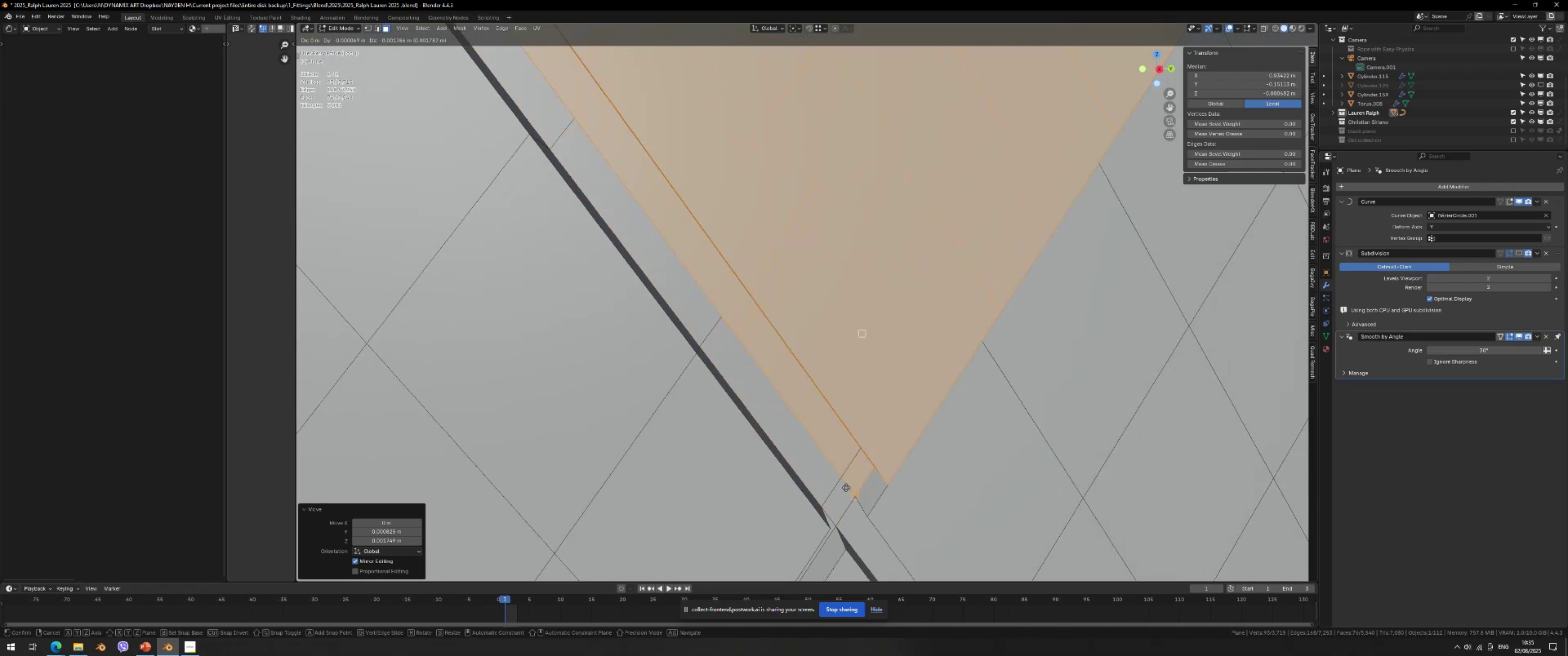 
left_click([843, 482])
 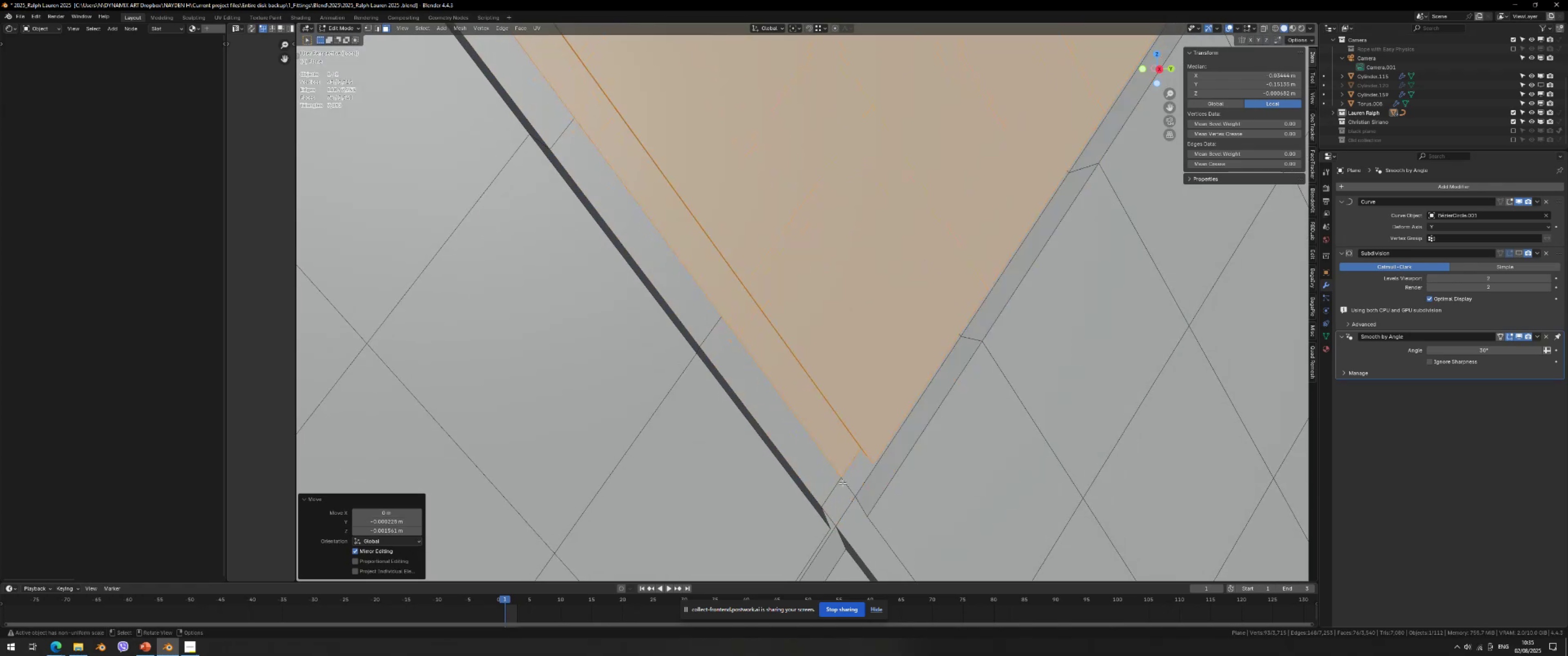 
scroll: coordinate [793, 441], scroll_direction: down, amount: 9.0
 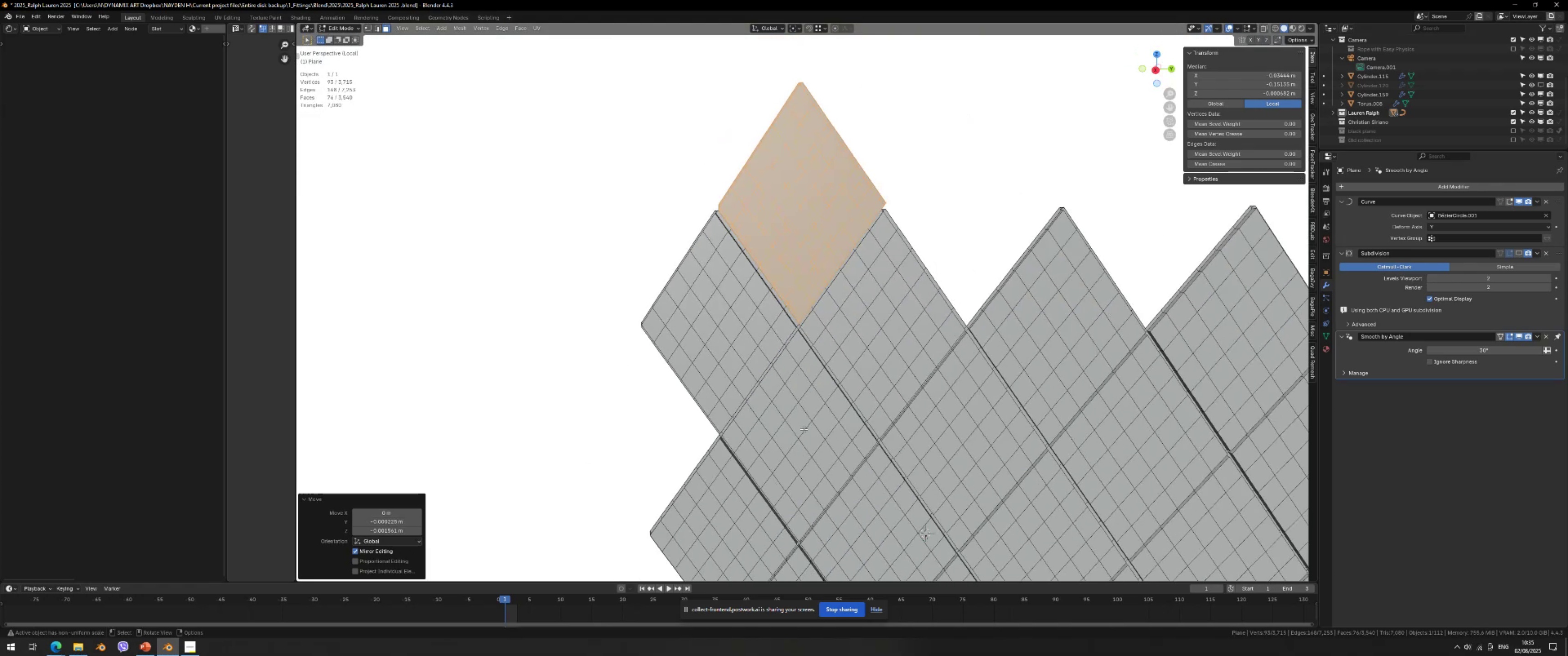 
type(gz)
 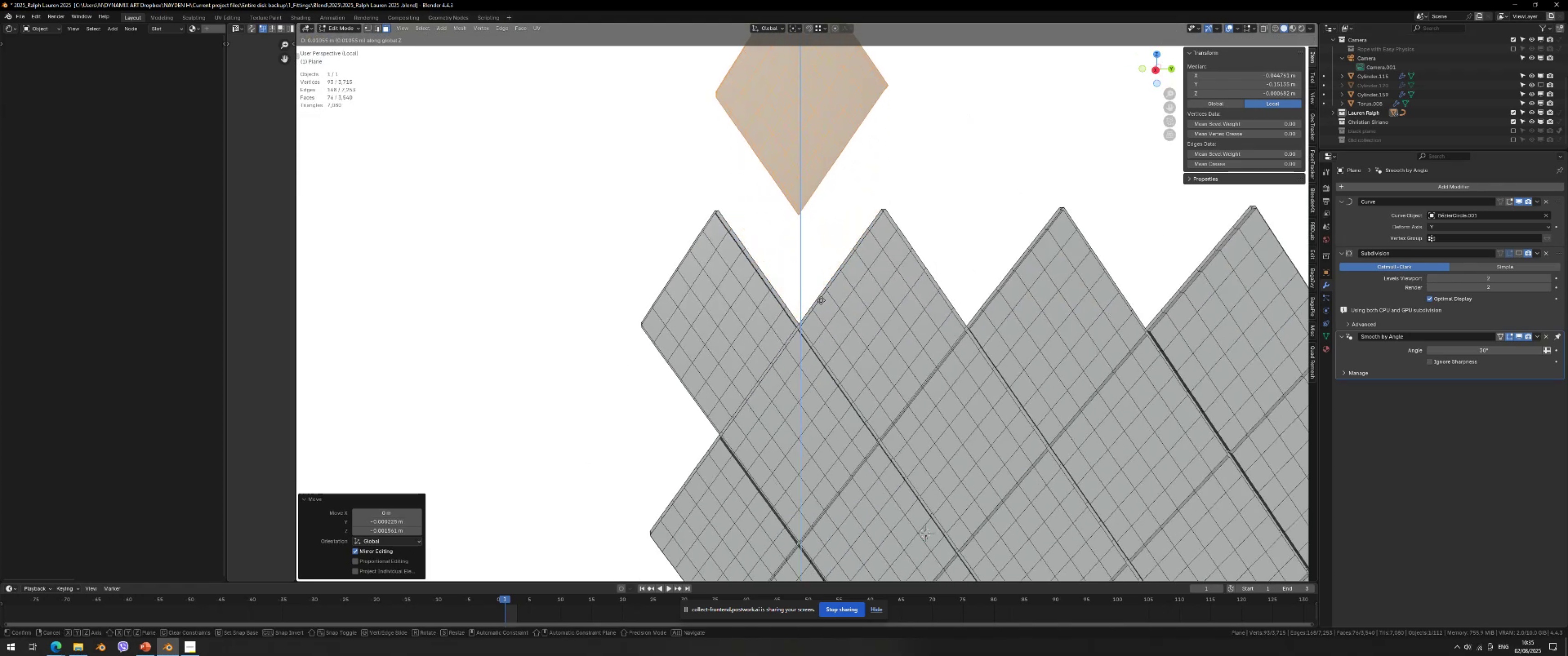 
left_click_drag(start_coordinate=[822, 267], to_coordinate=[848, 254])
 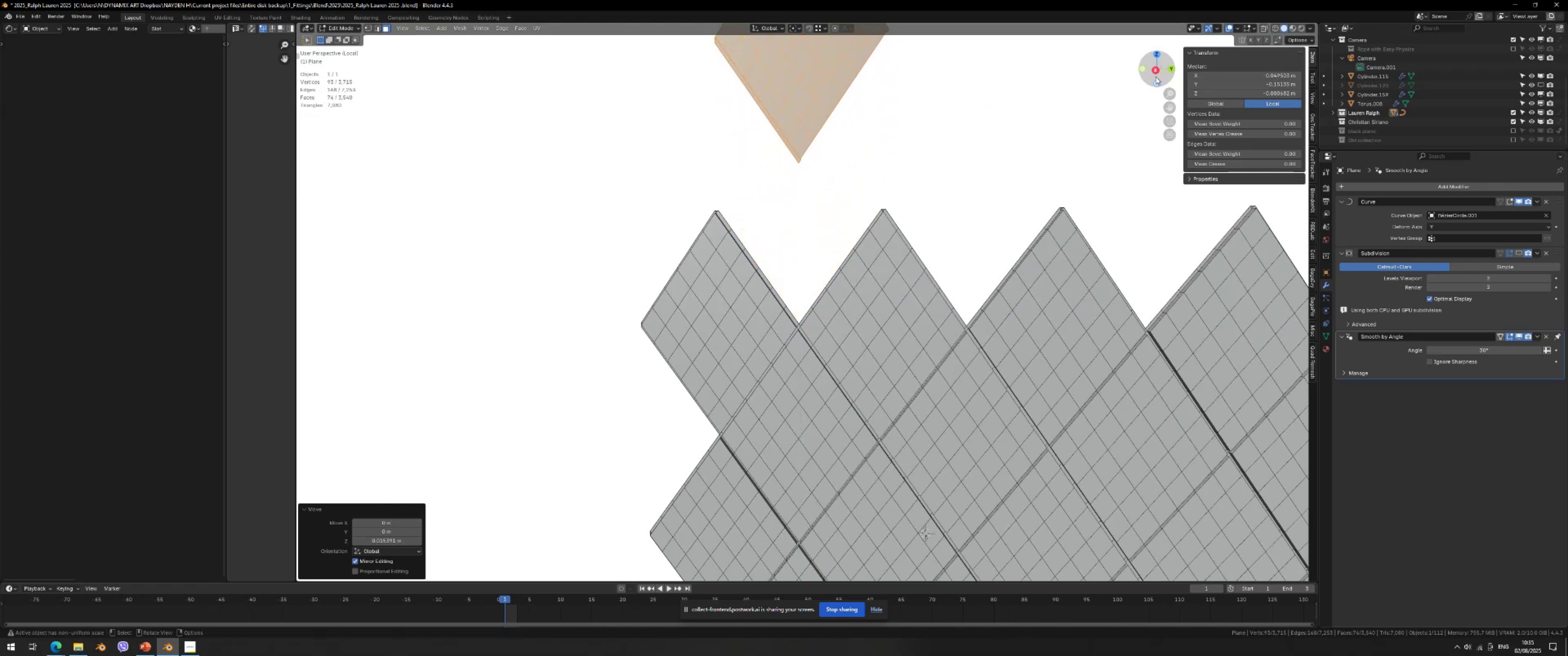 
left_click([1156, 72])
 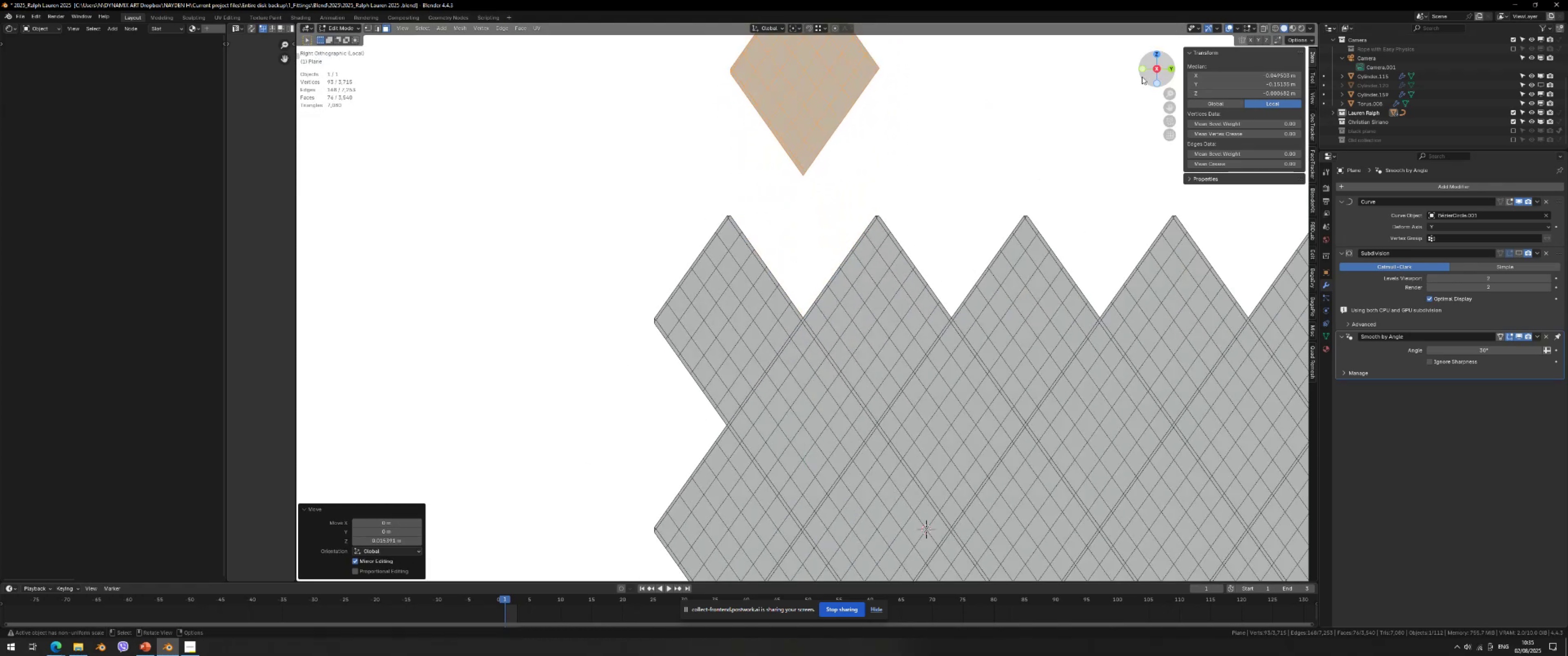 
hold_key(key=ShiftLeft, duration=0.32)
 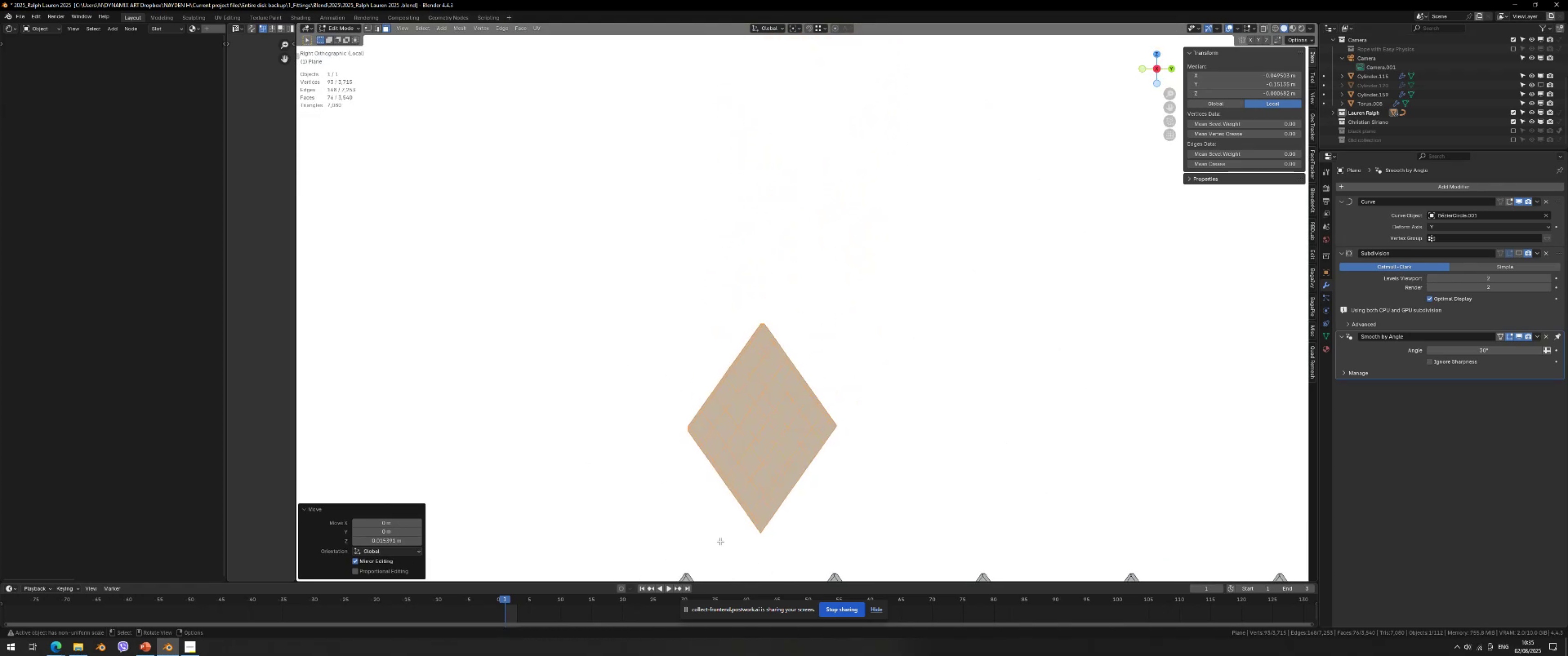 
scroll: coordinate [719, 540], scroll_direction: up, amount: 5.0
 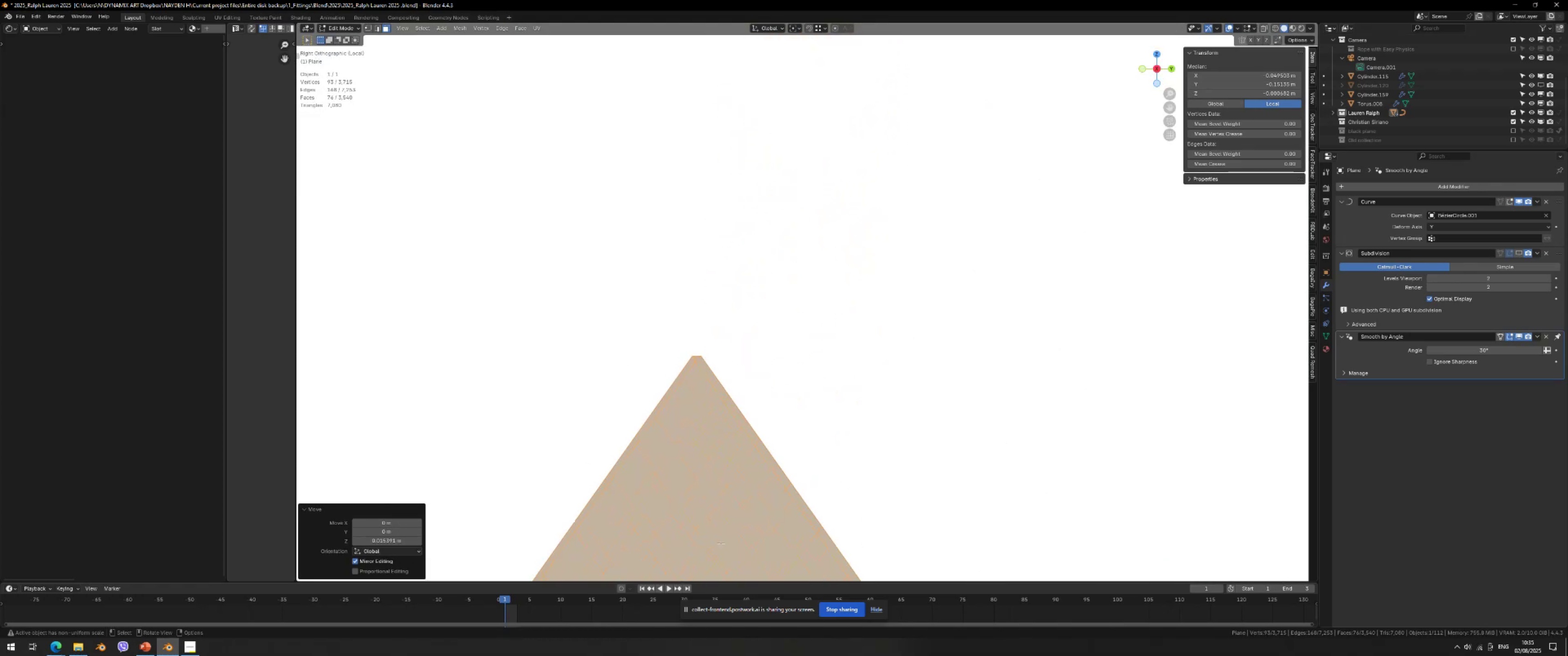 
hold_key(key=ShiftLeft, duration=0.43)
 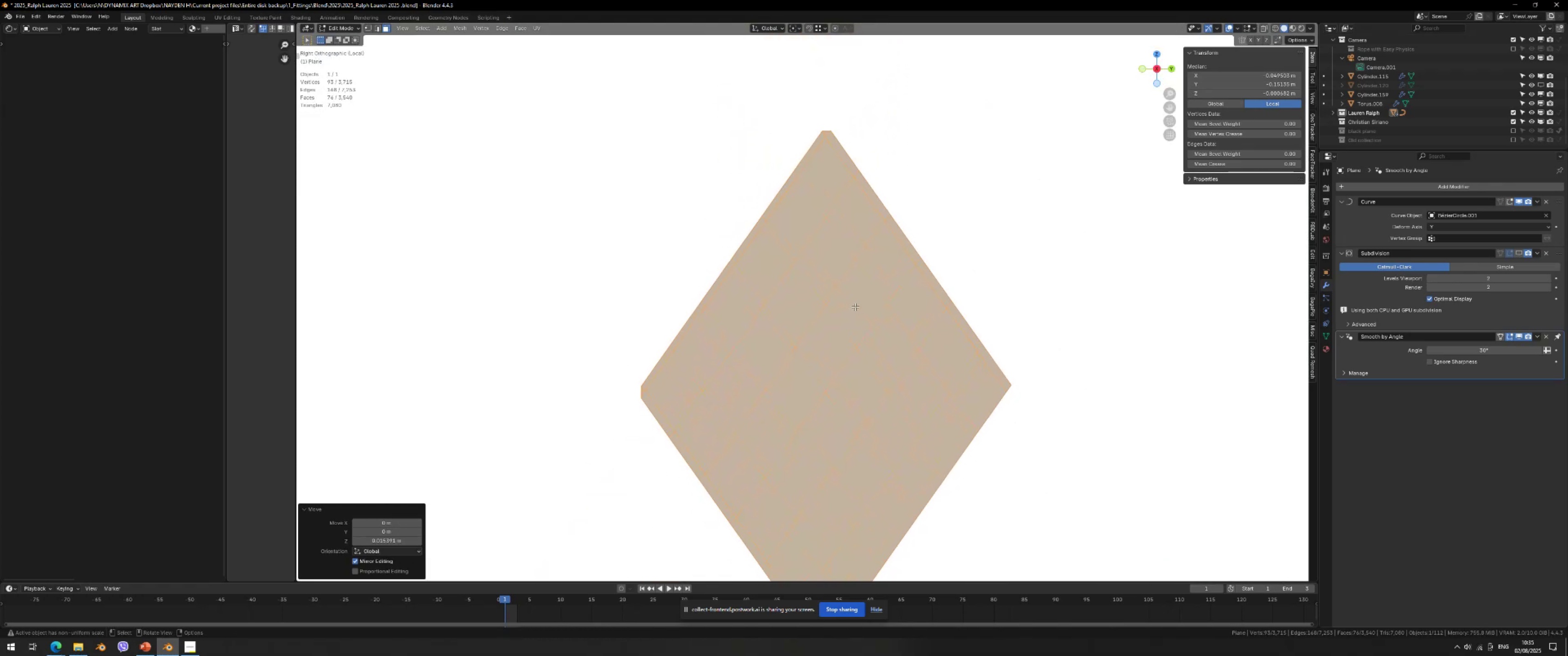 
hold_key(key=ShiftLeft, duration=0.35)
 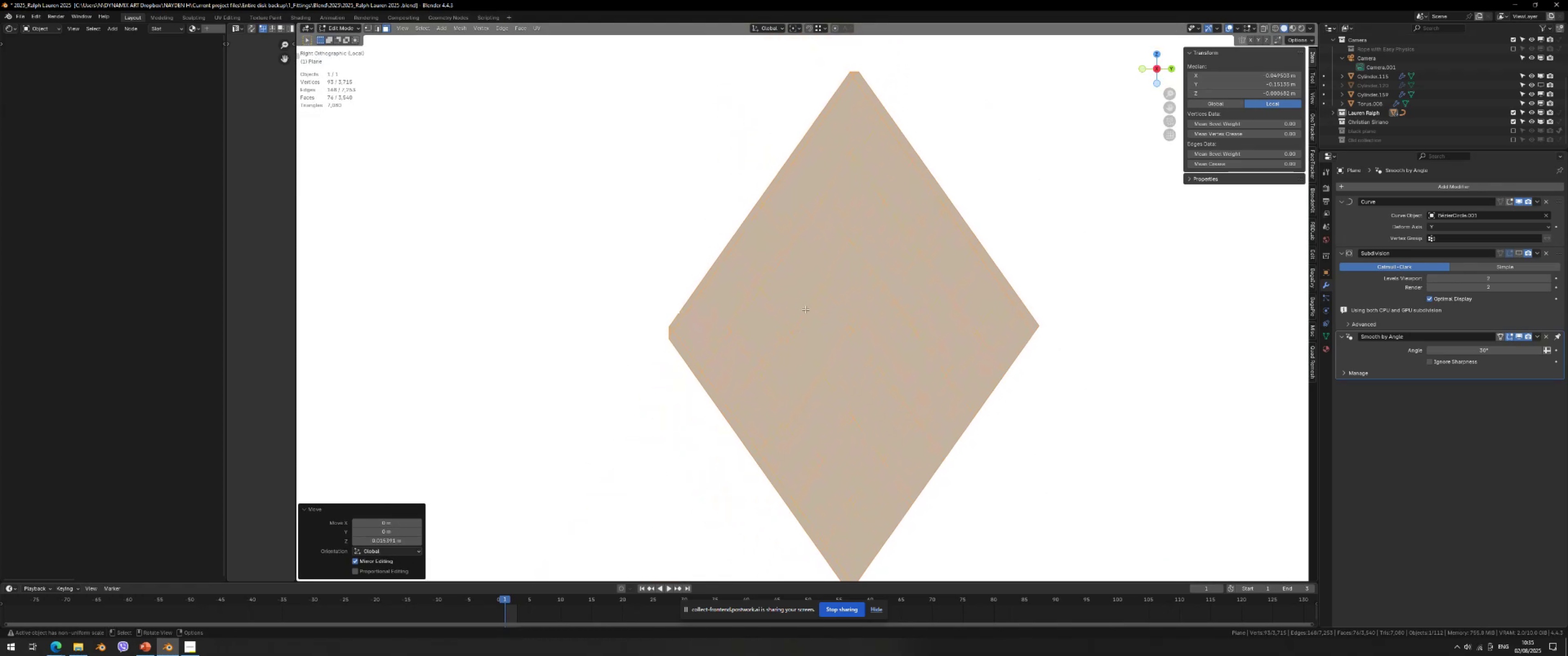 
scroll: coordinate [805, 330], scroll_direction: up, amount: 3.0
 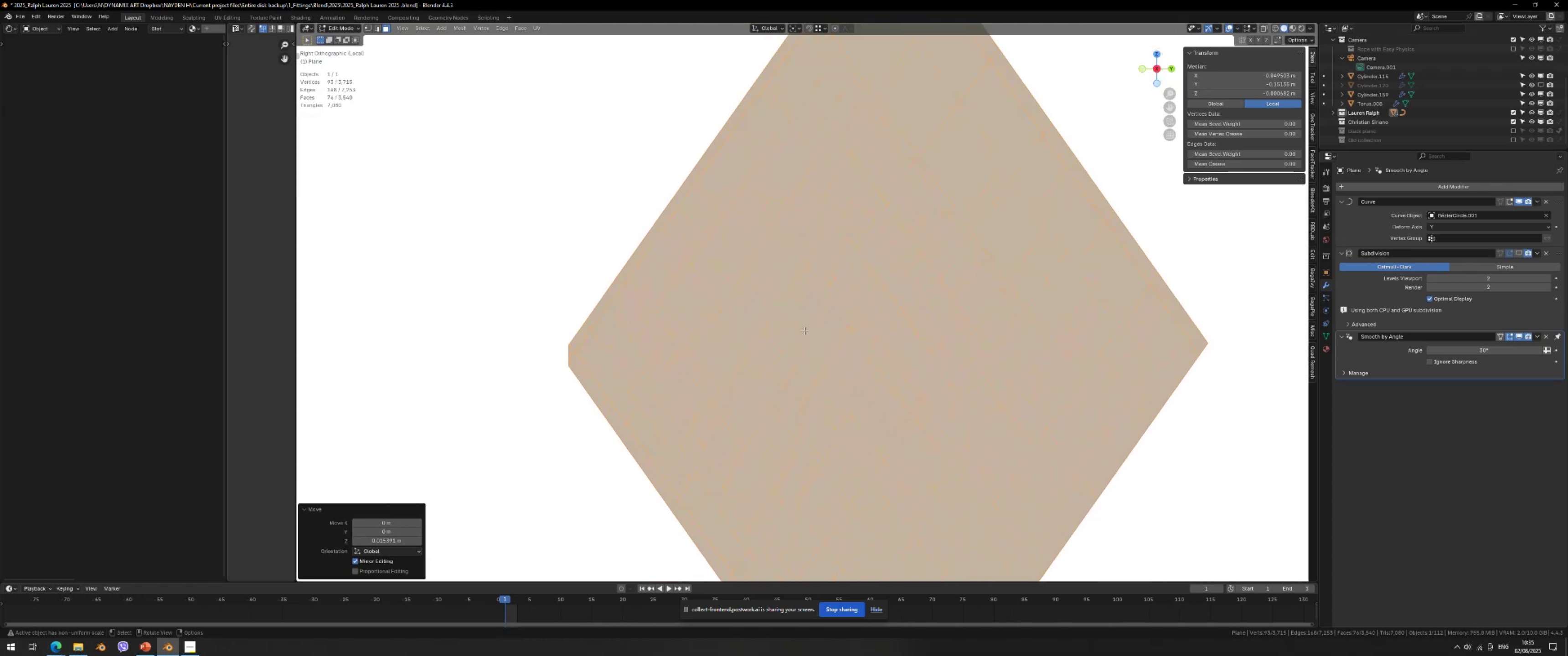 
key(Tab)
 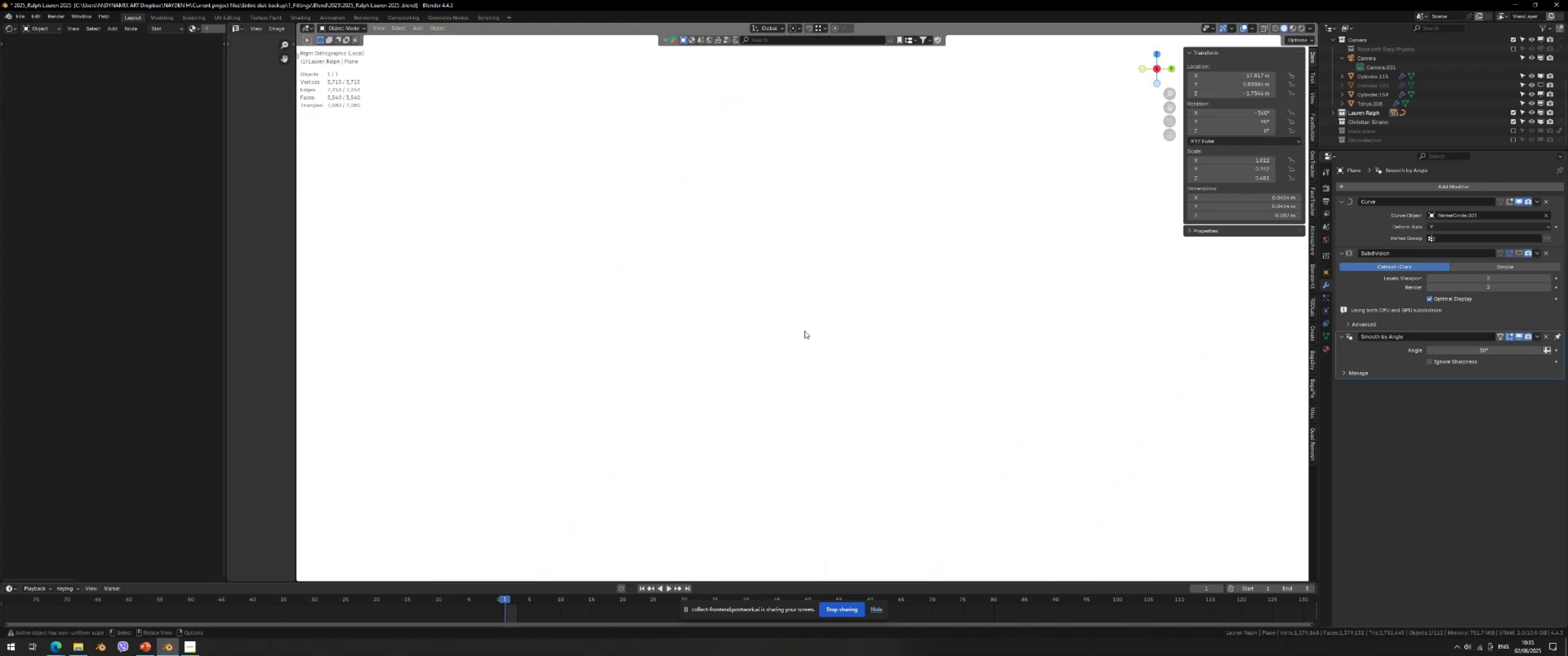 
key(Tab)
 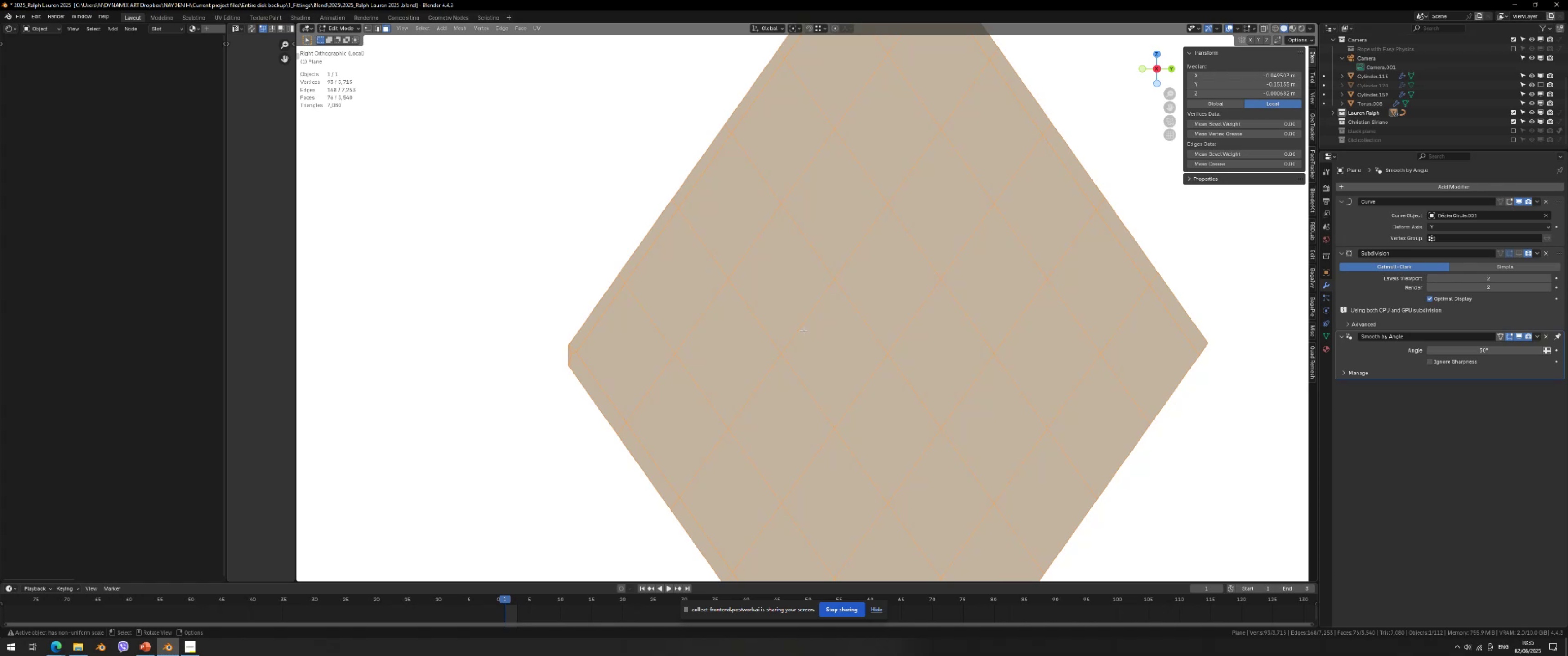 
key(K)
 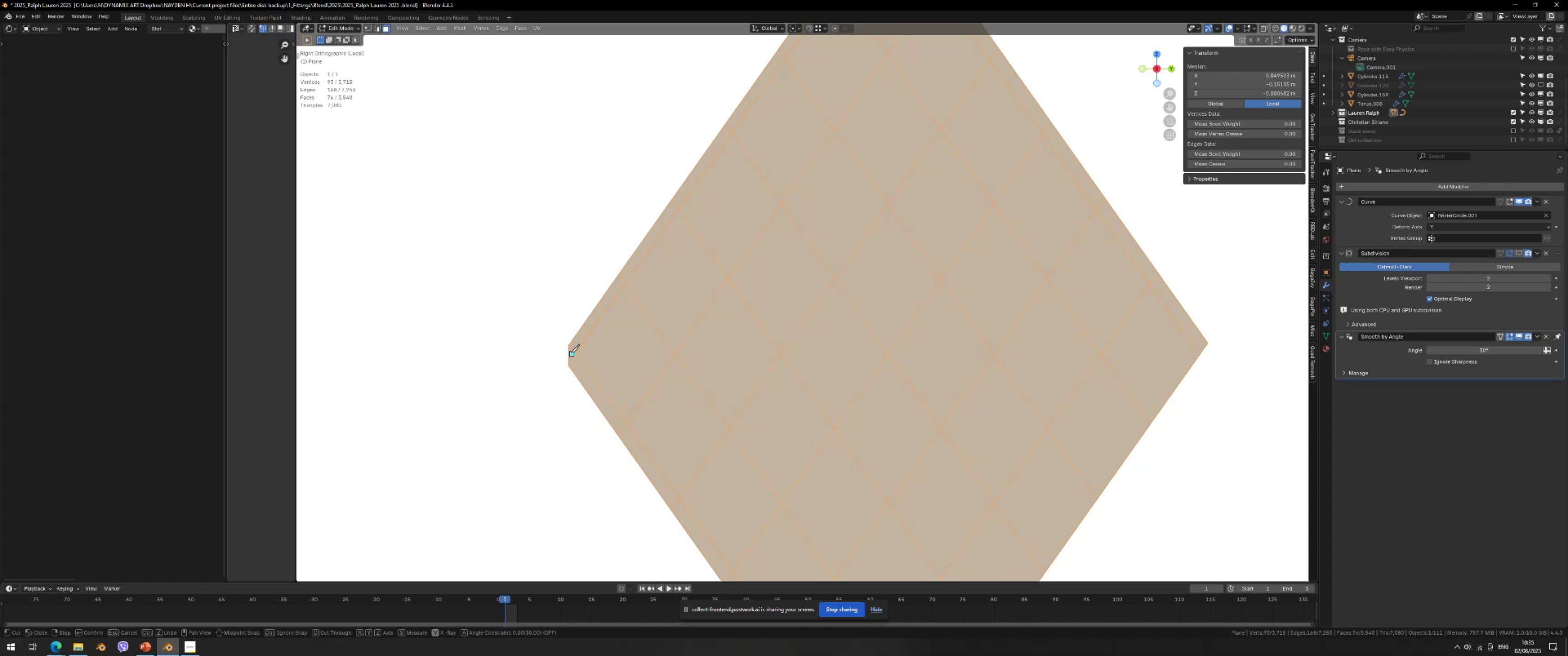 
left_click([575, 353])
 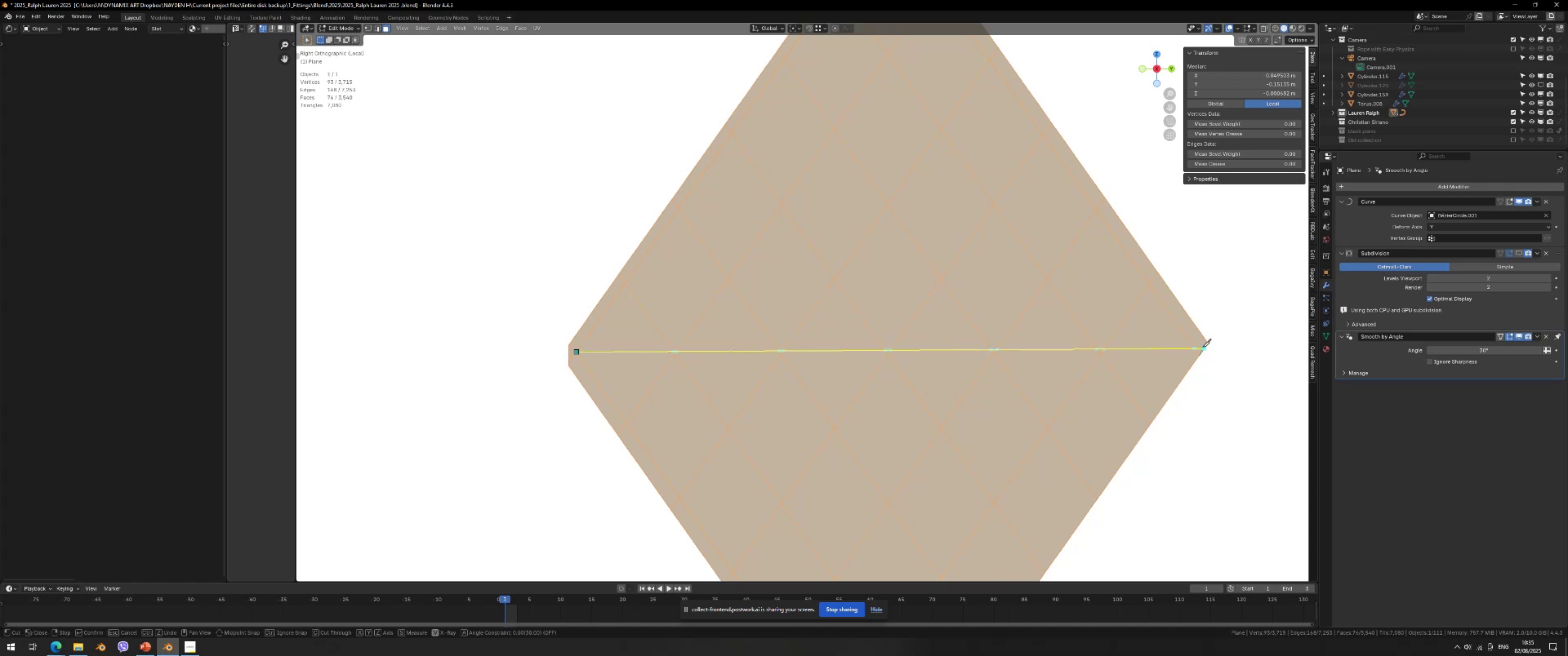 
key(Escape)
 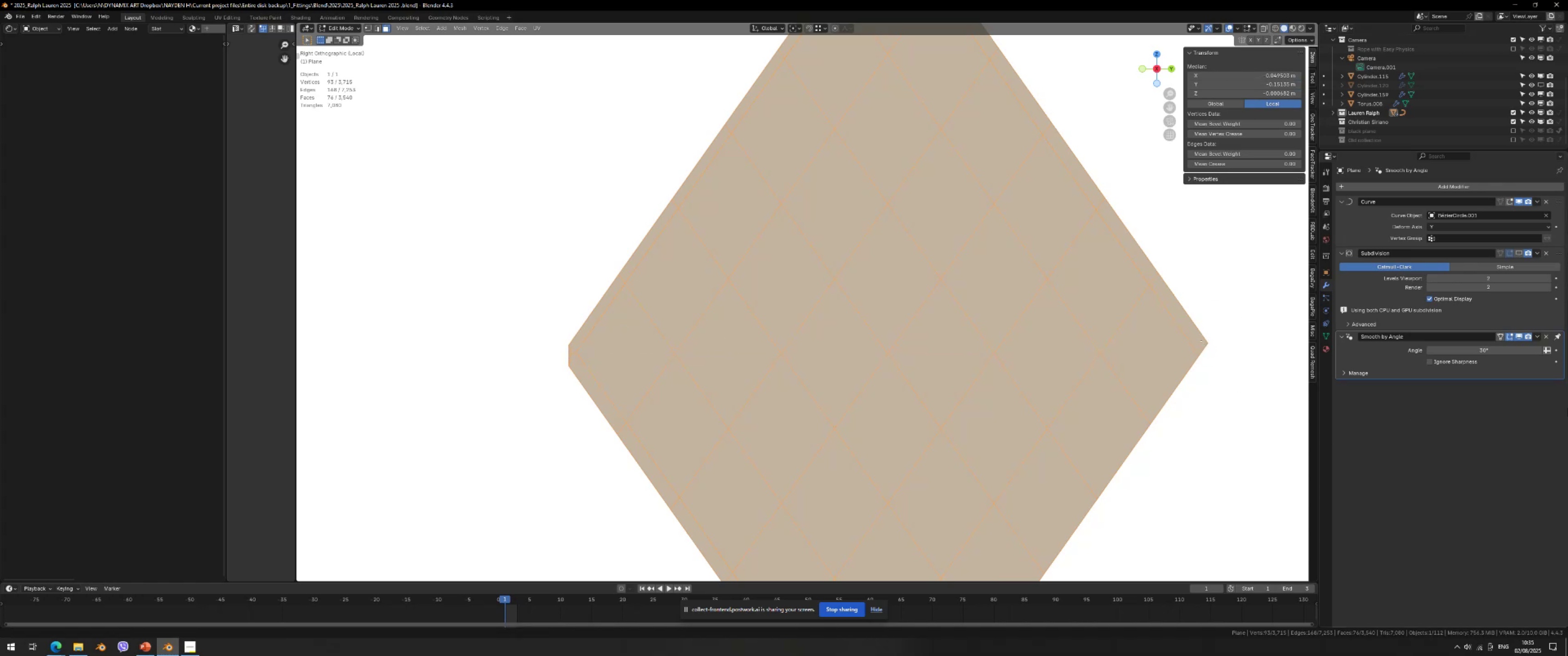 
key(Tab)
 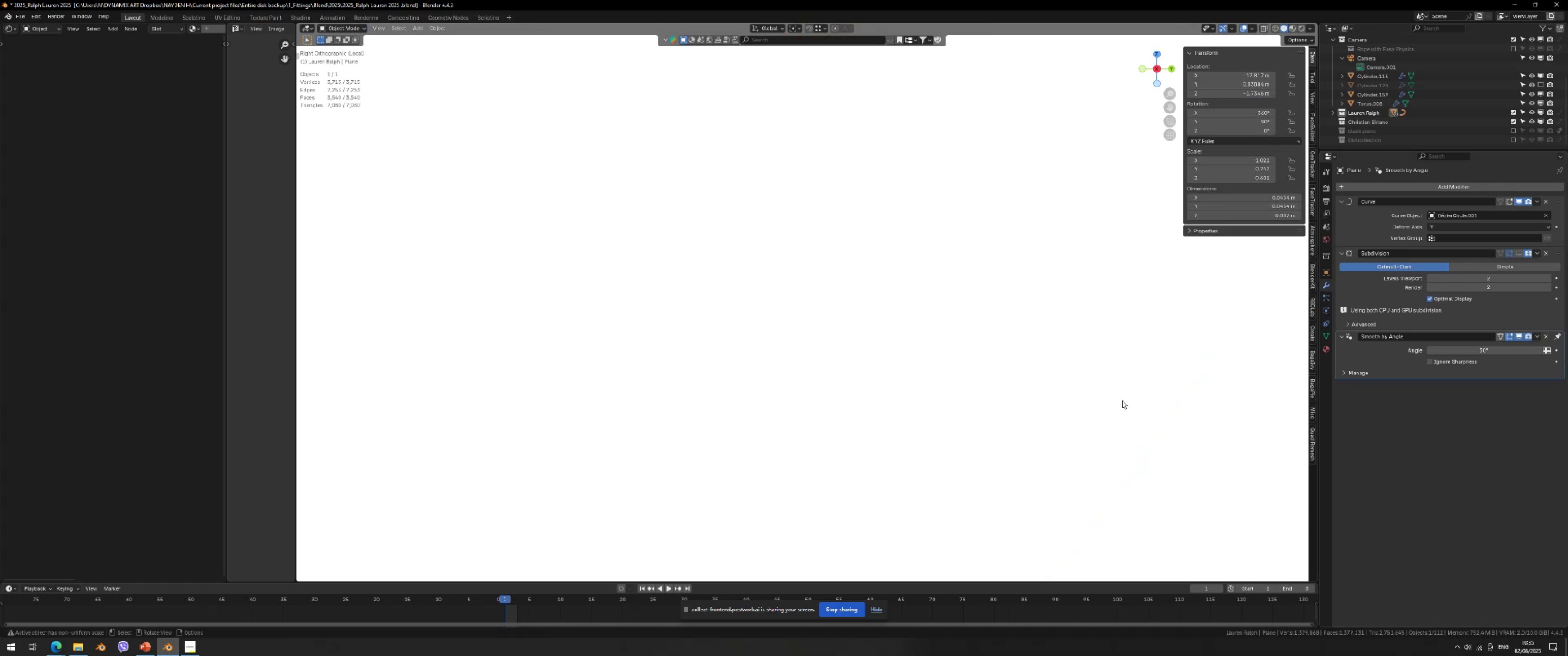 
key(Tab)
 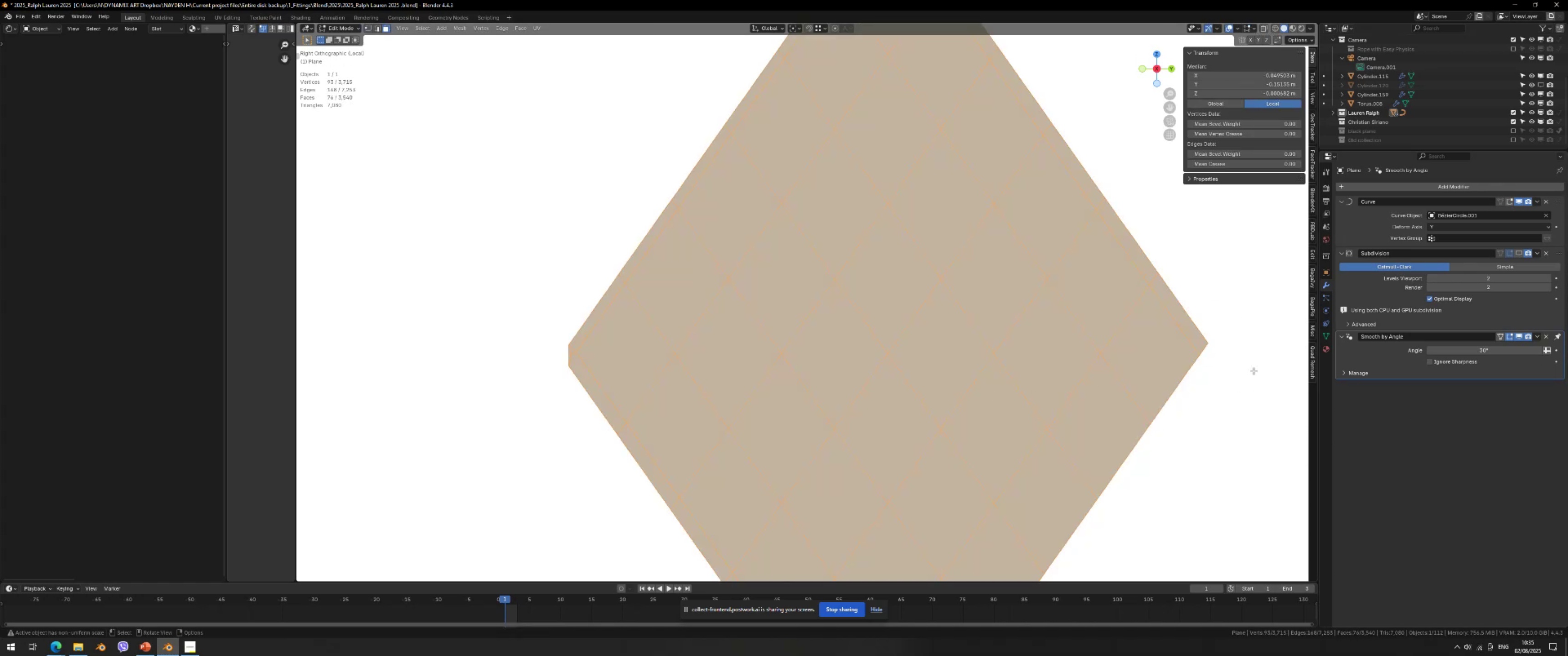 
left_click([1301, 370])
 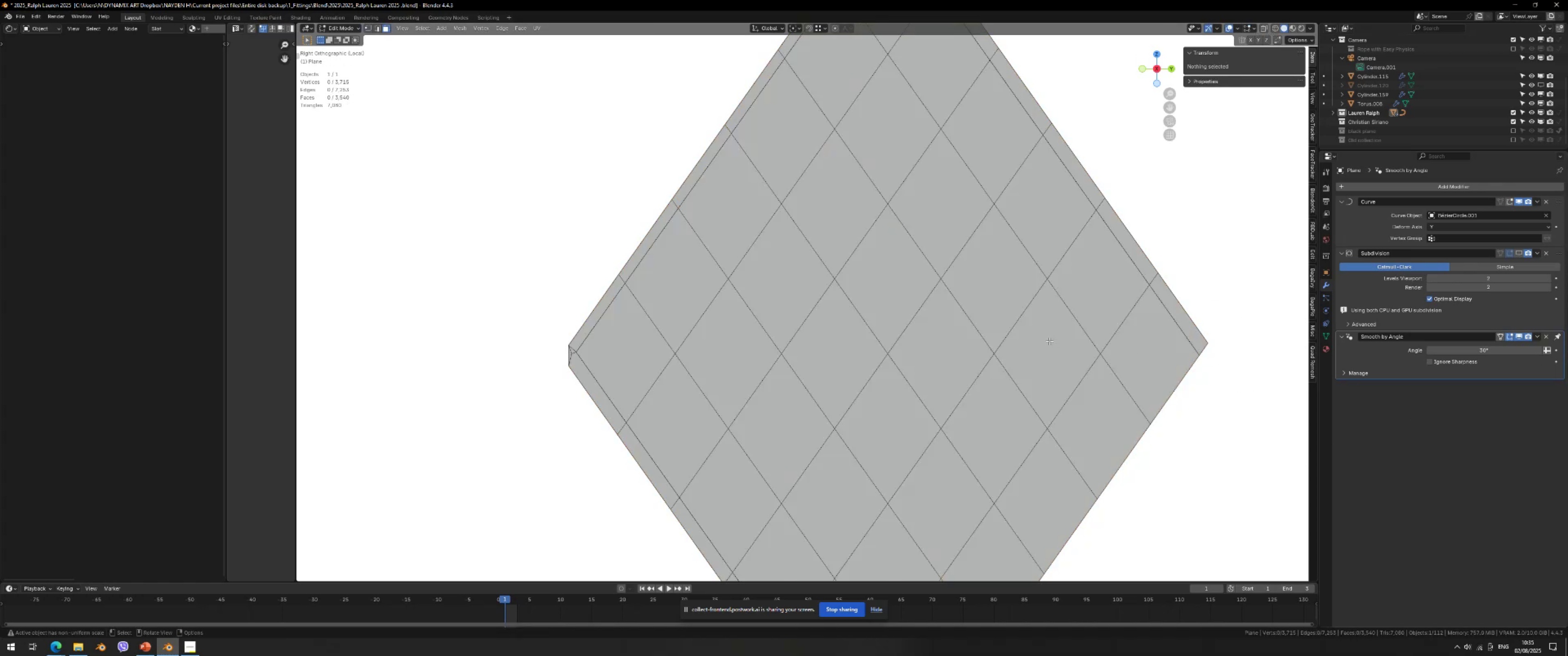 
key(K)
 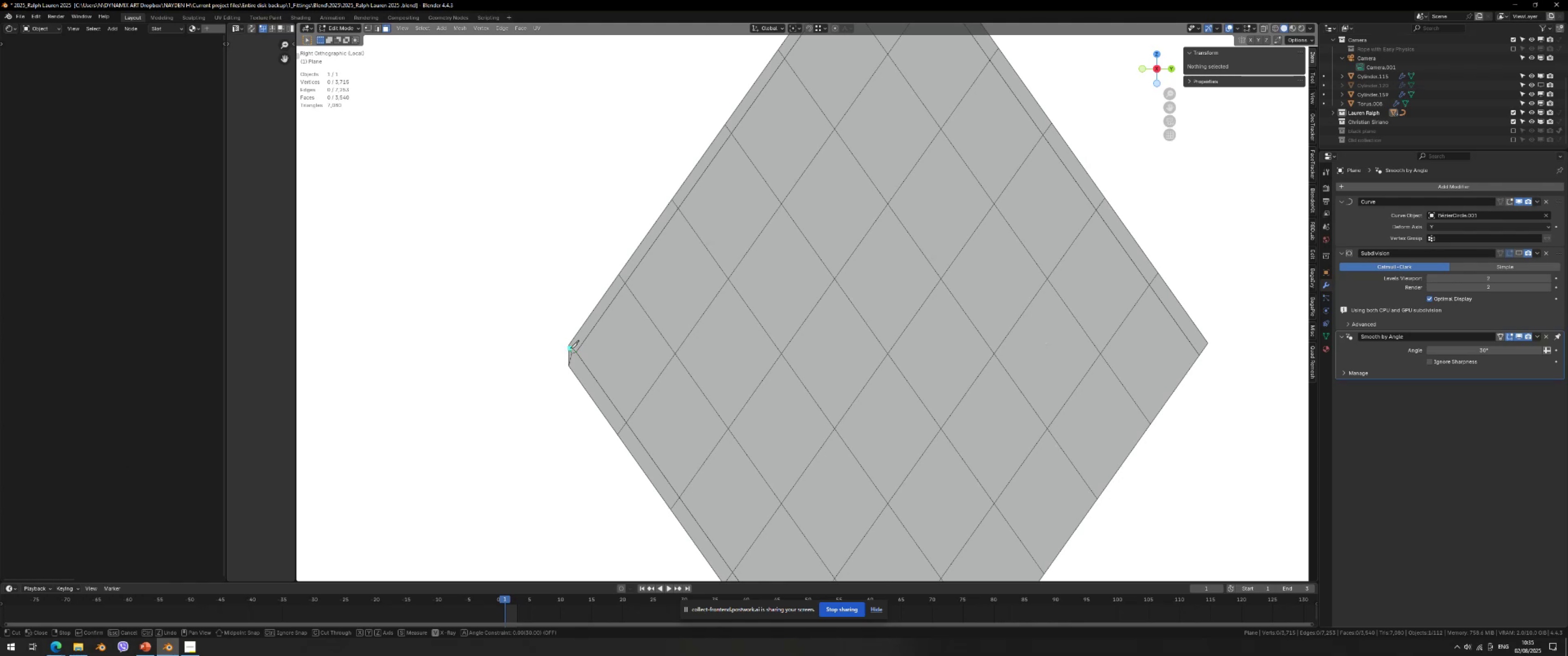 
left_click([573, 353])
 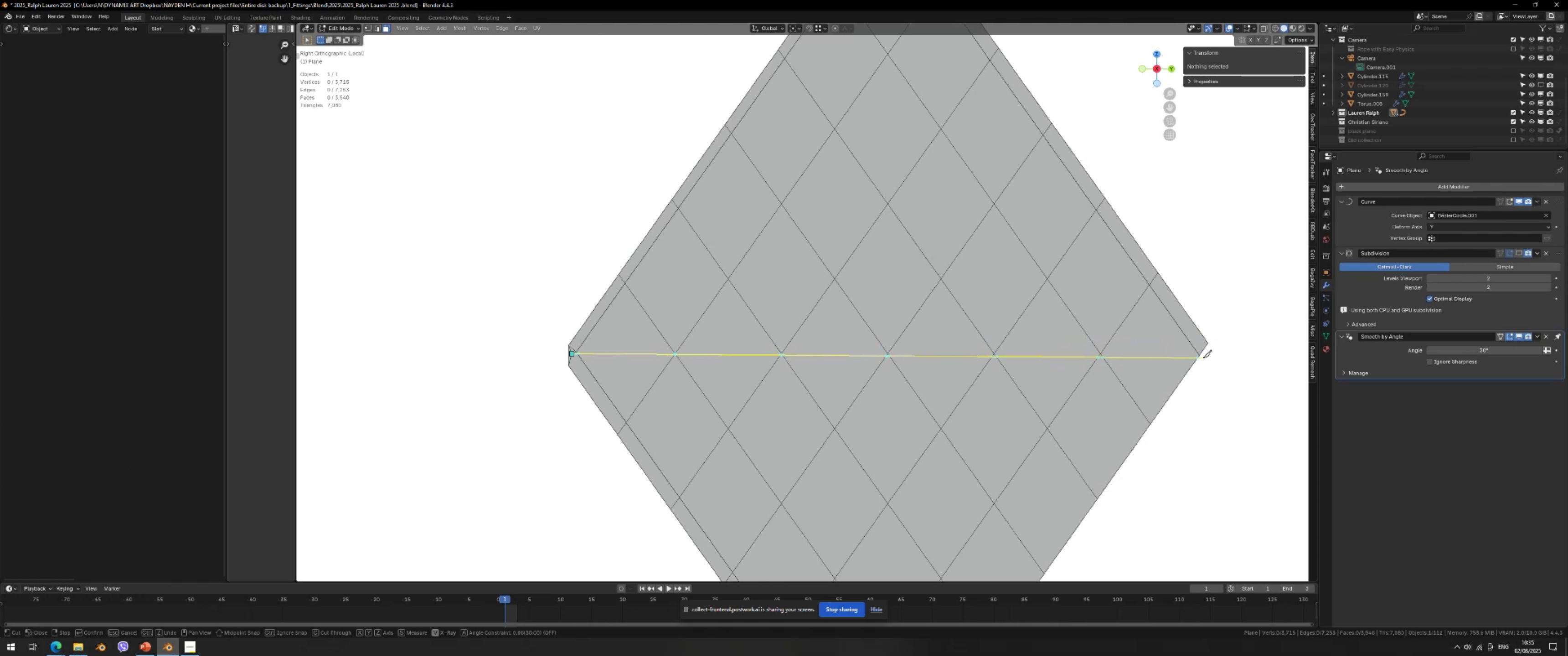 
key(Escape)
 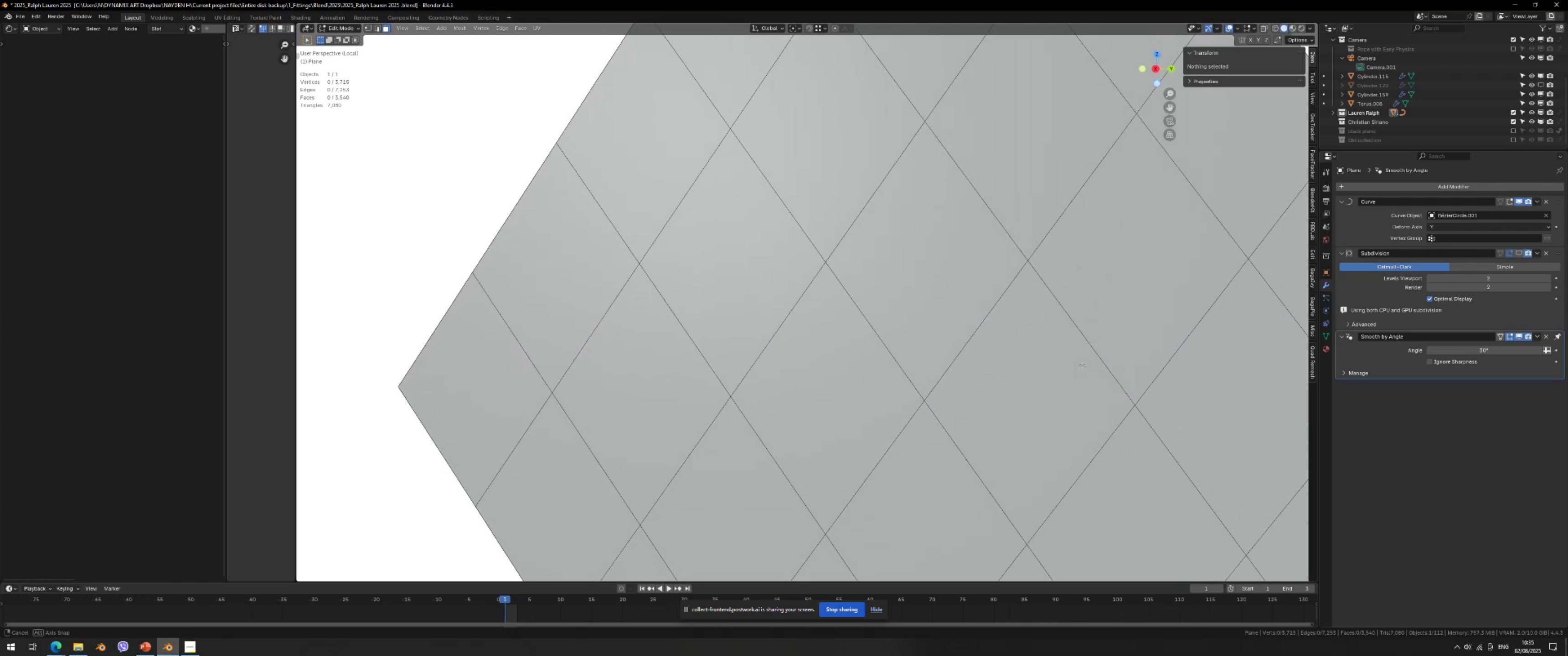 
scroll: coordinate [873, 286], scroll_direction: down, amount: 9.0
 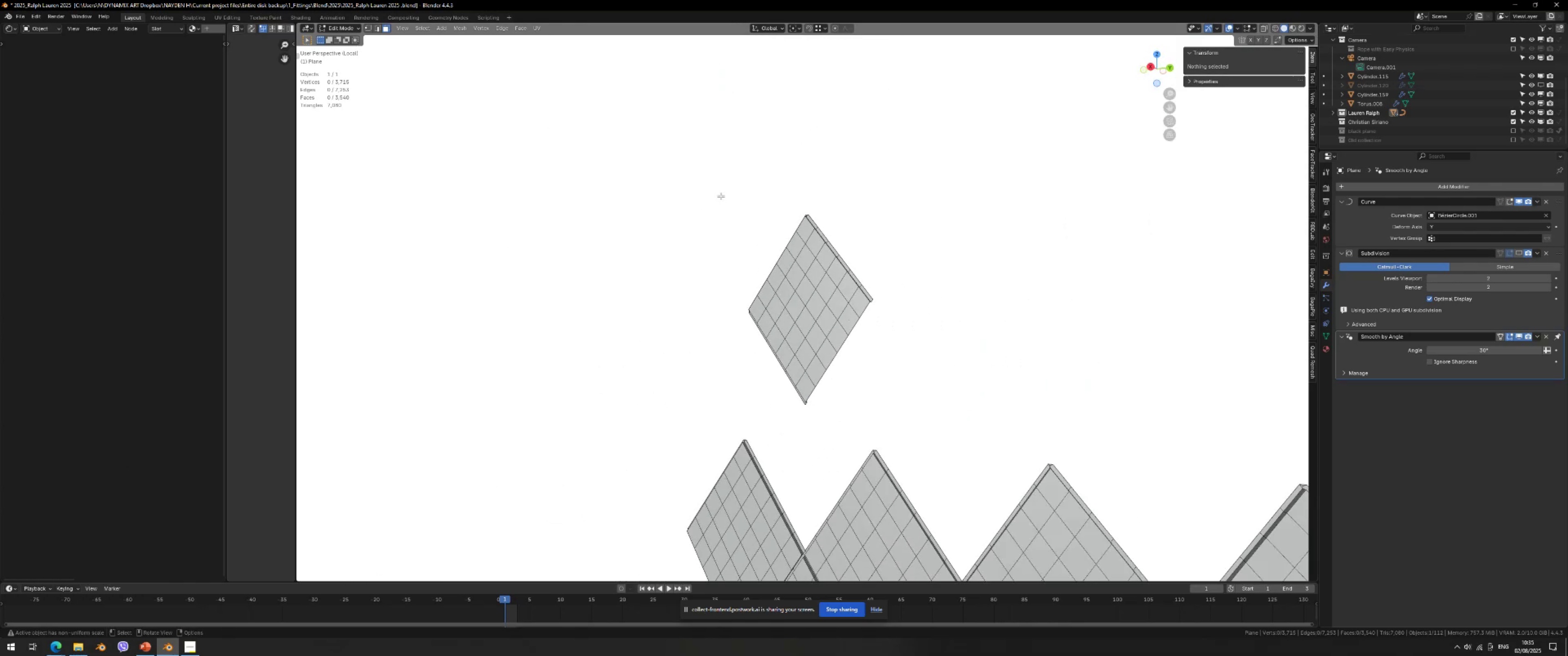 
left_click_drag(start_coordinate=[722, 193], to_coordinate=[852, 299])
 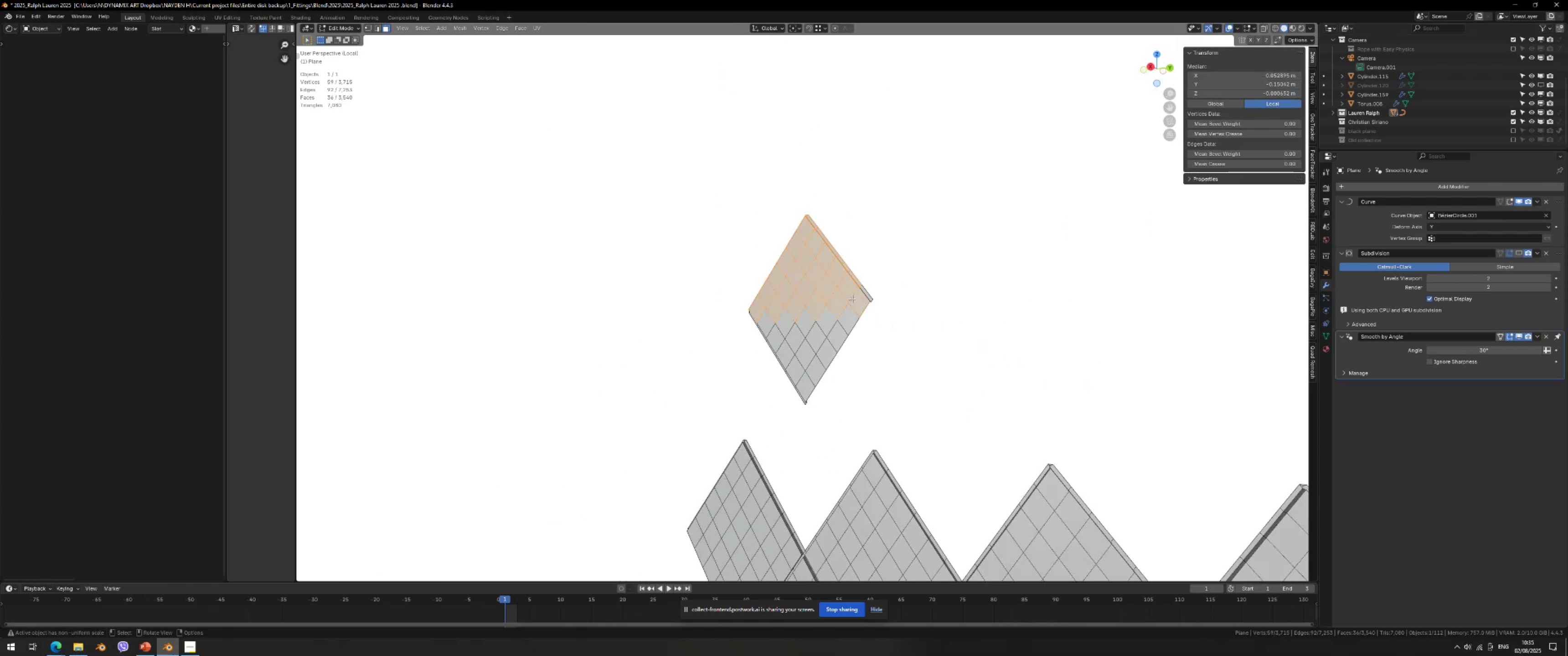 
key(Control+L)
 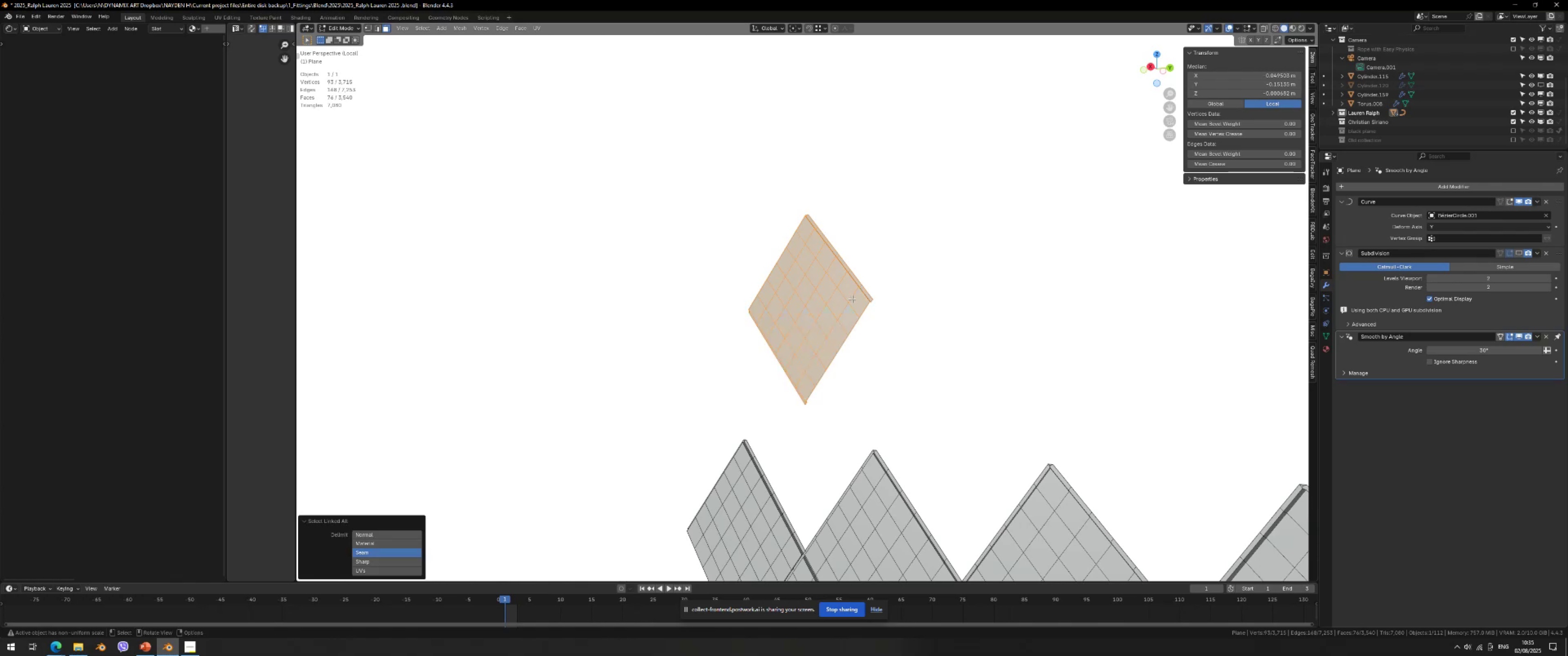 
key(Delete)
 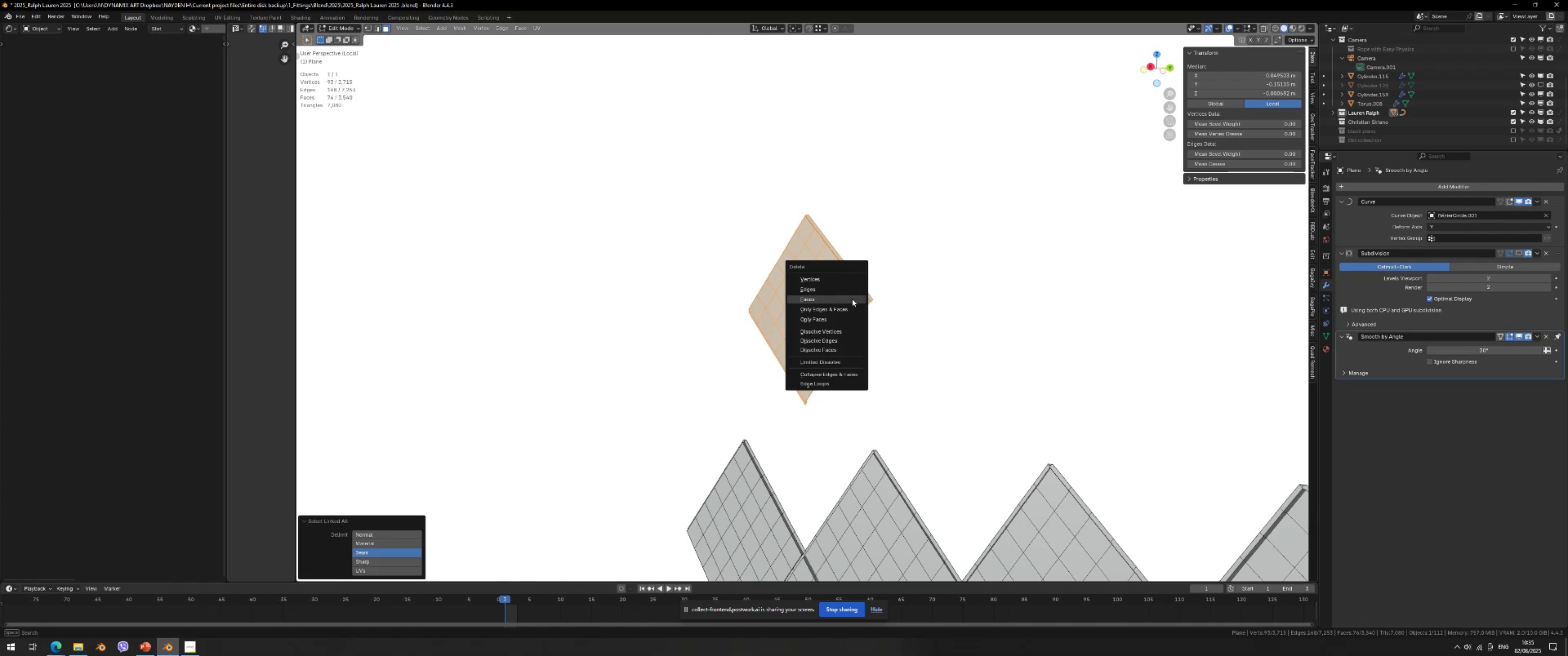 
left_click([852, 299])
 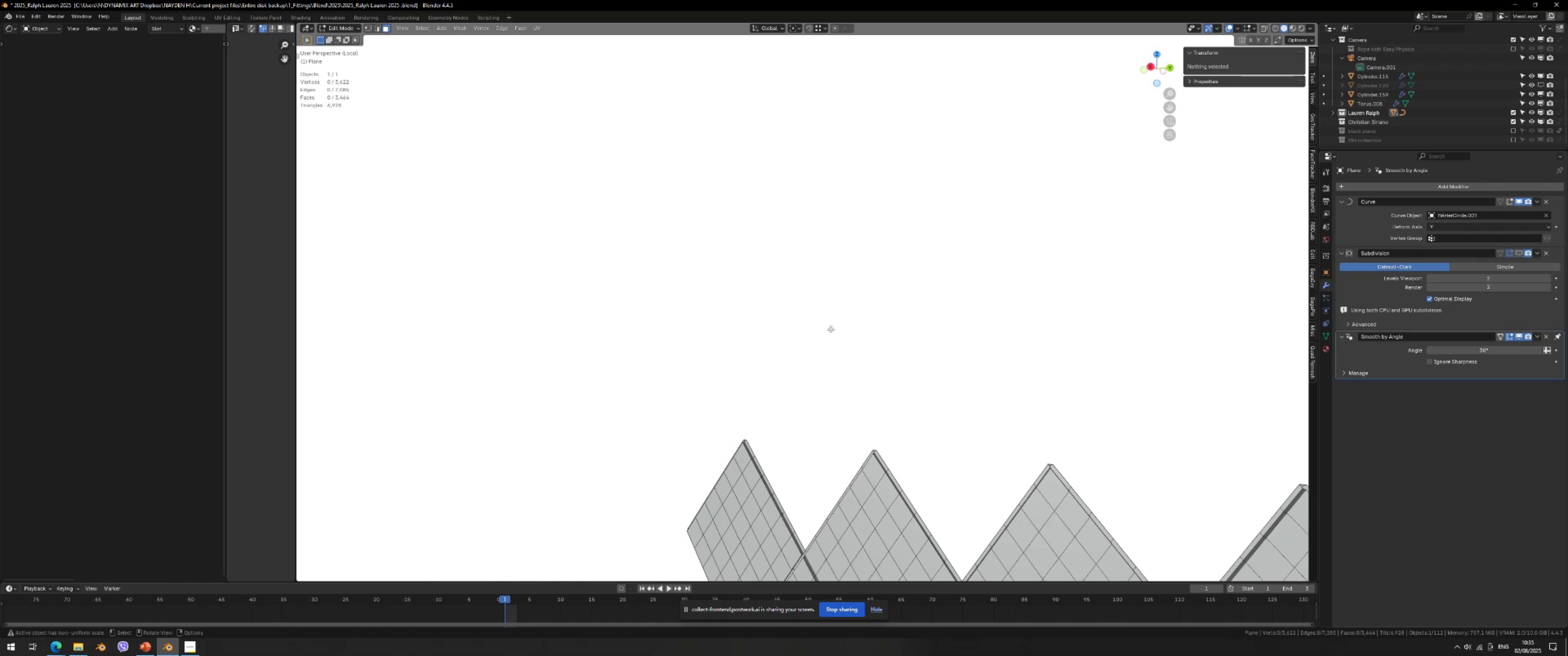 
hold_key(key=ShiftLeft, duration=0.33)
 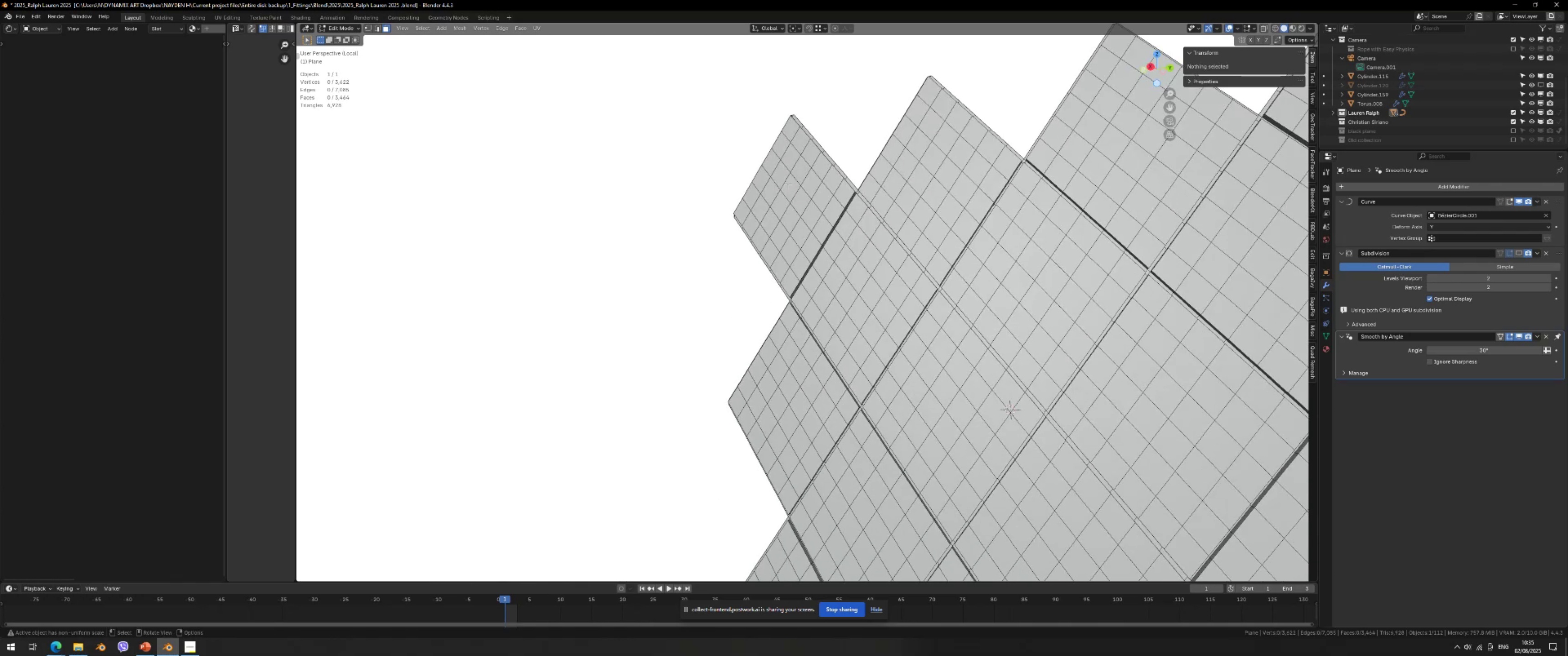 
scroll: coordinate [787, 231], scroll_direction: up, amount: 5.0
 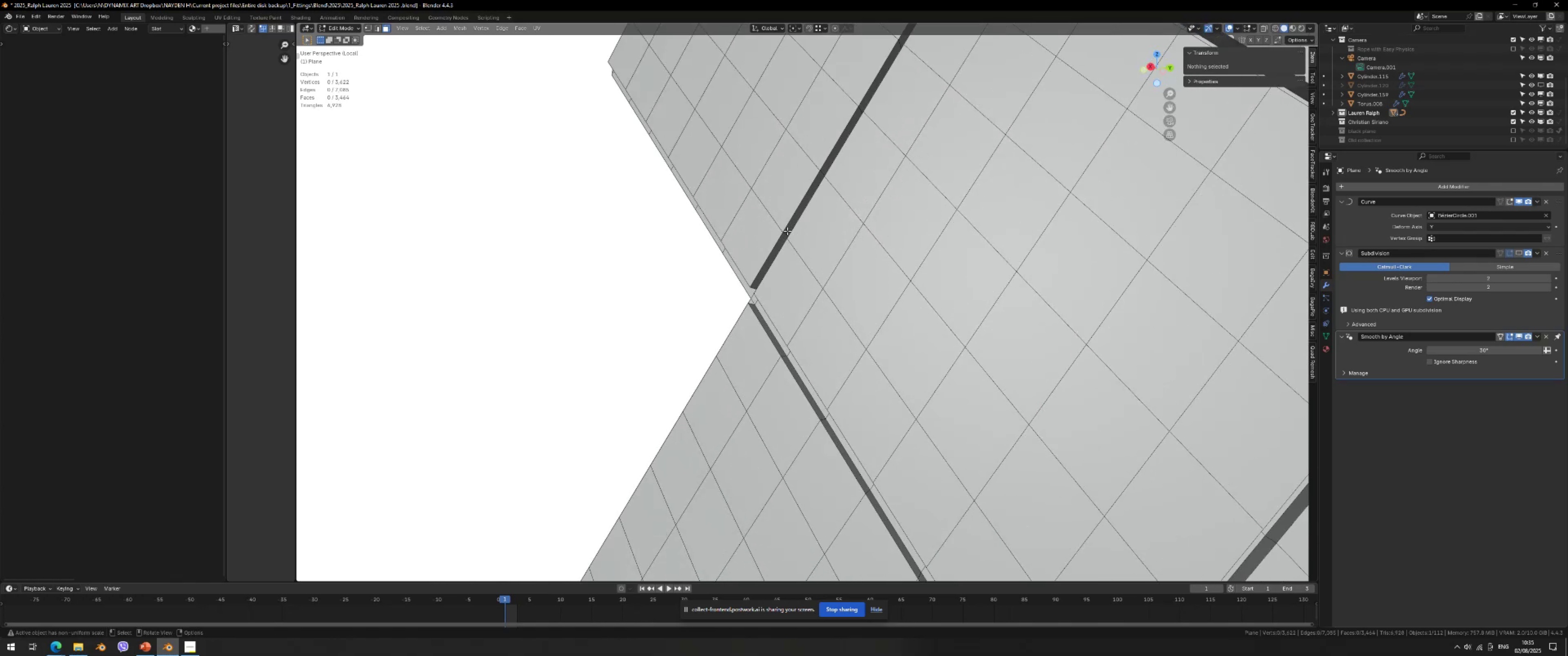 
hold_key(key=ShiftLeft, duration=0.42)
 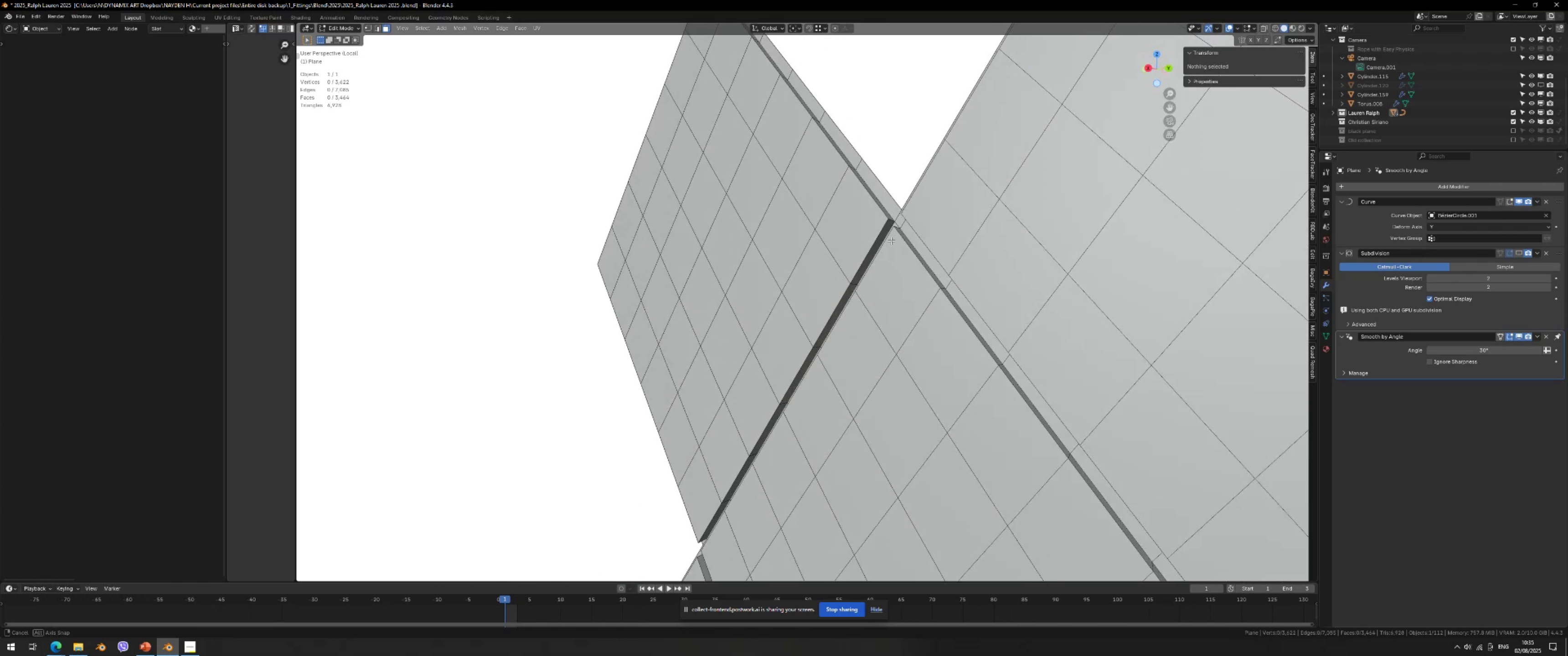 
key(3)
 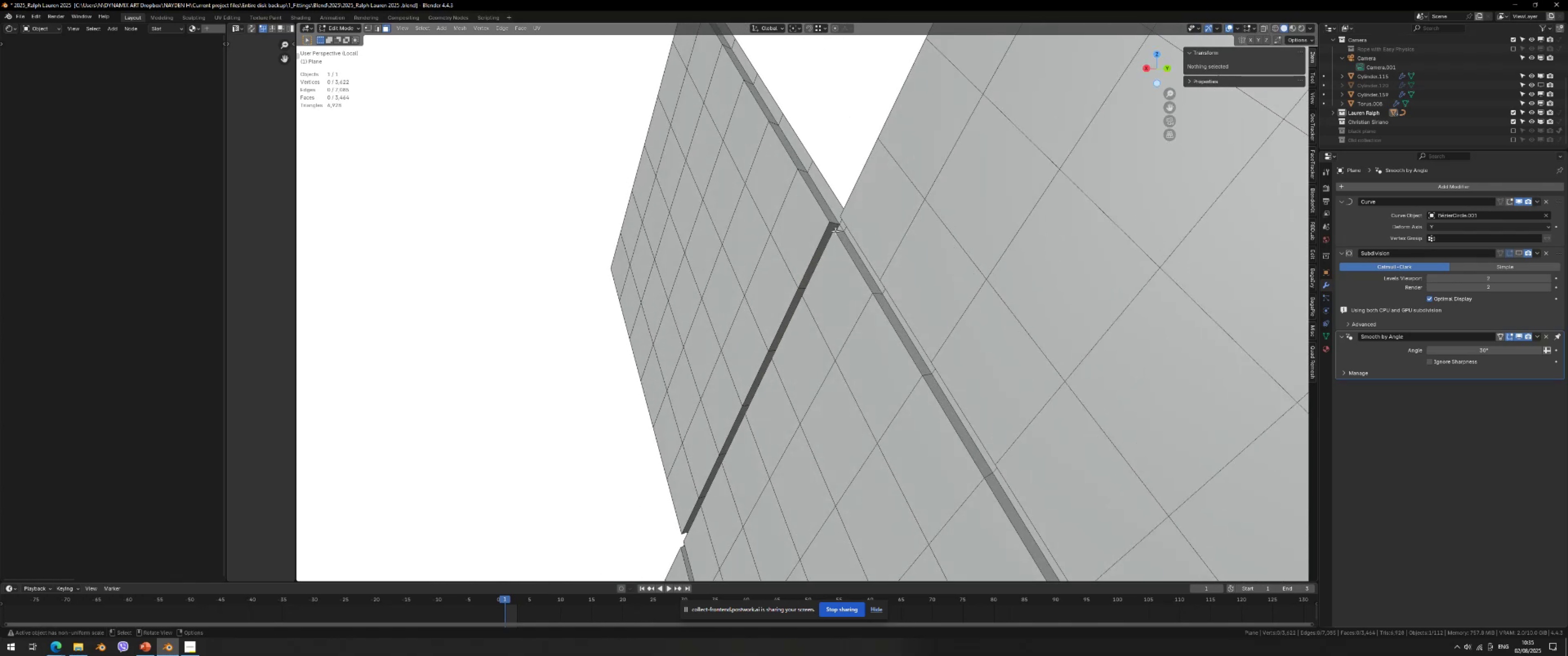 
hold_key(key=AltLeft, duration=0.8)
left_click([836, 222])
 